 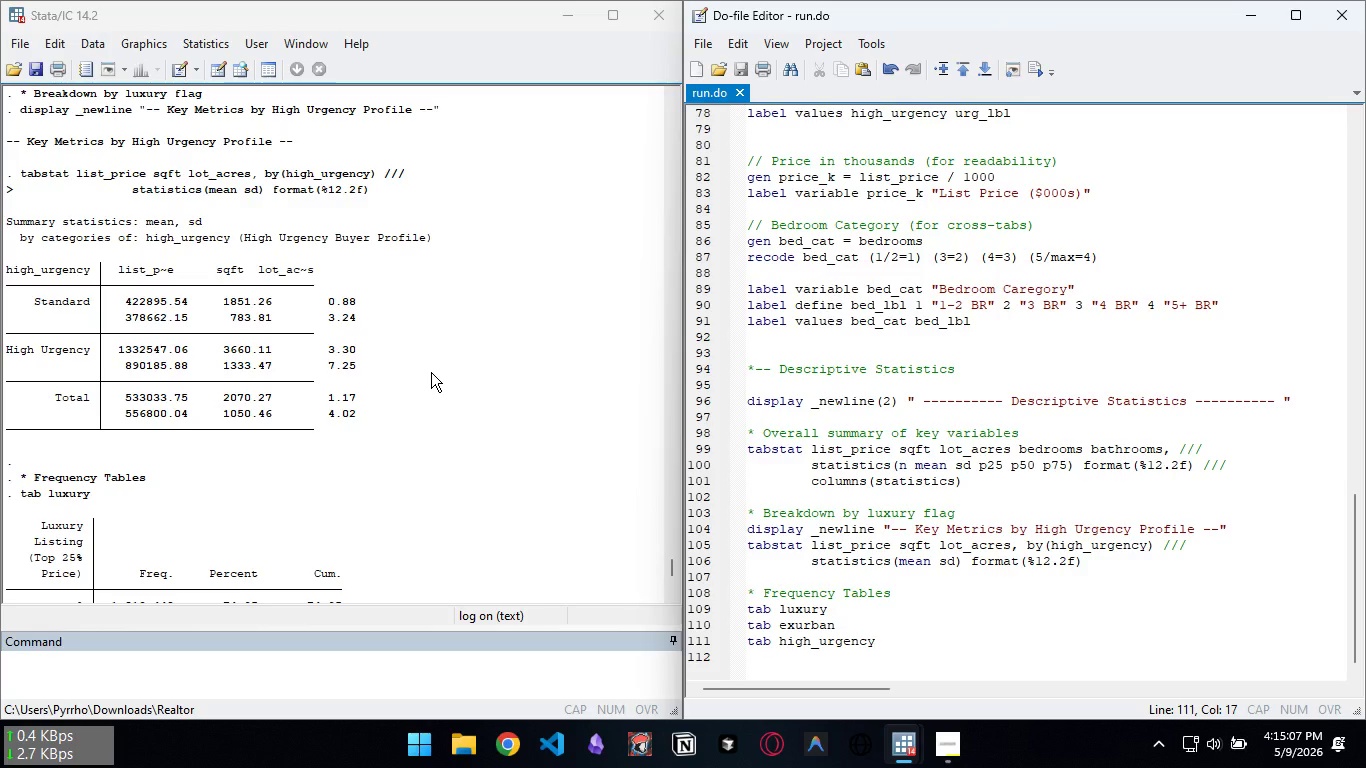 
scroll: coordinate [431, 372], scroll_direction: up, amount: 2.0
 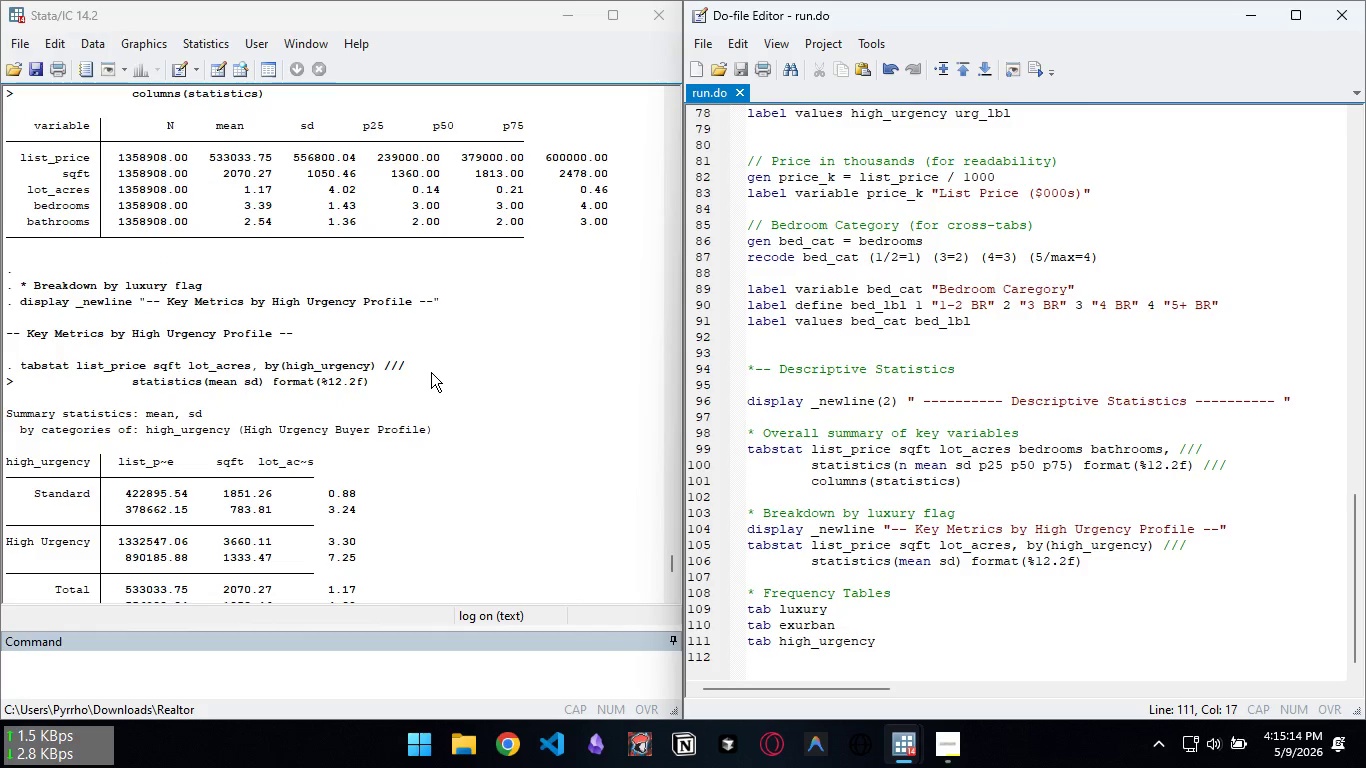 
wait(8.42)
 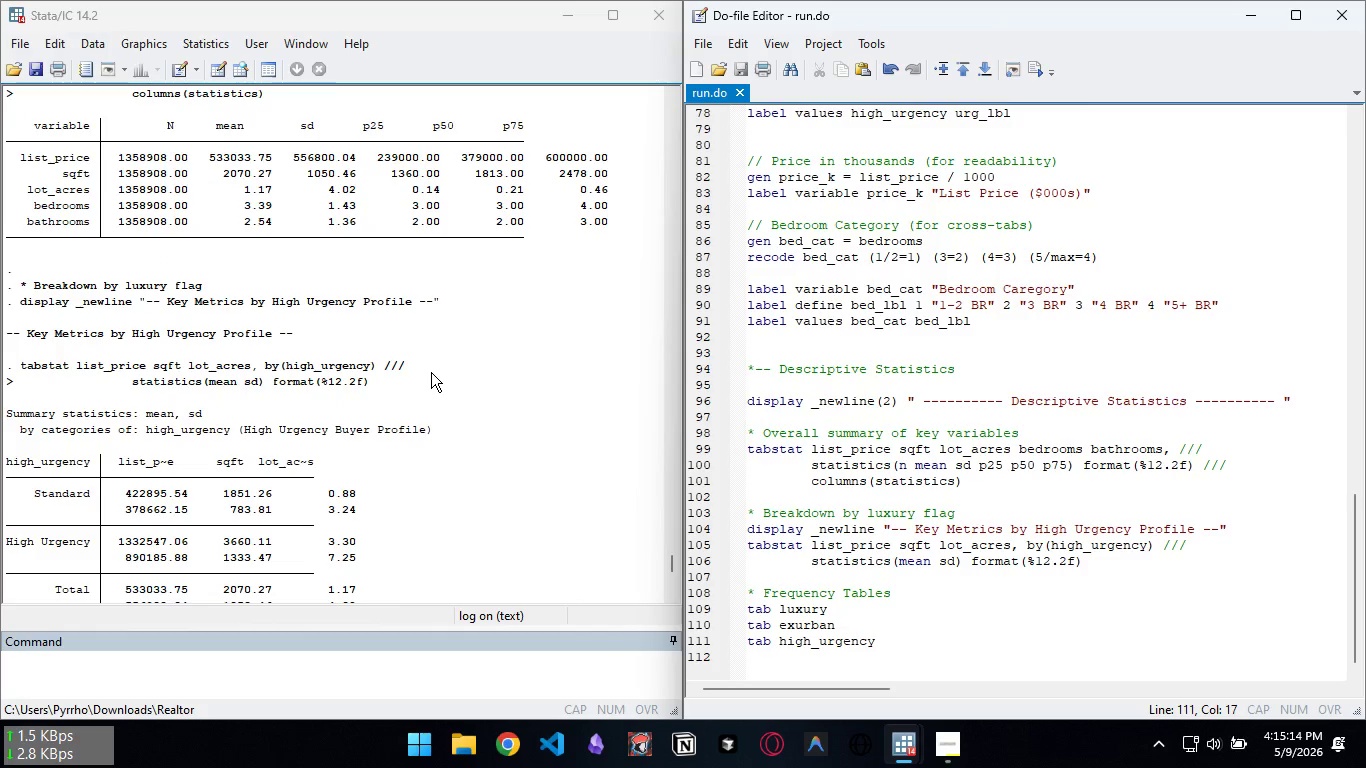 
left_click([927, 631])
 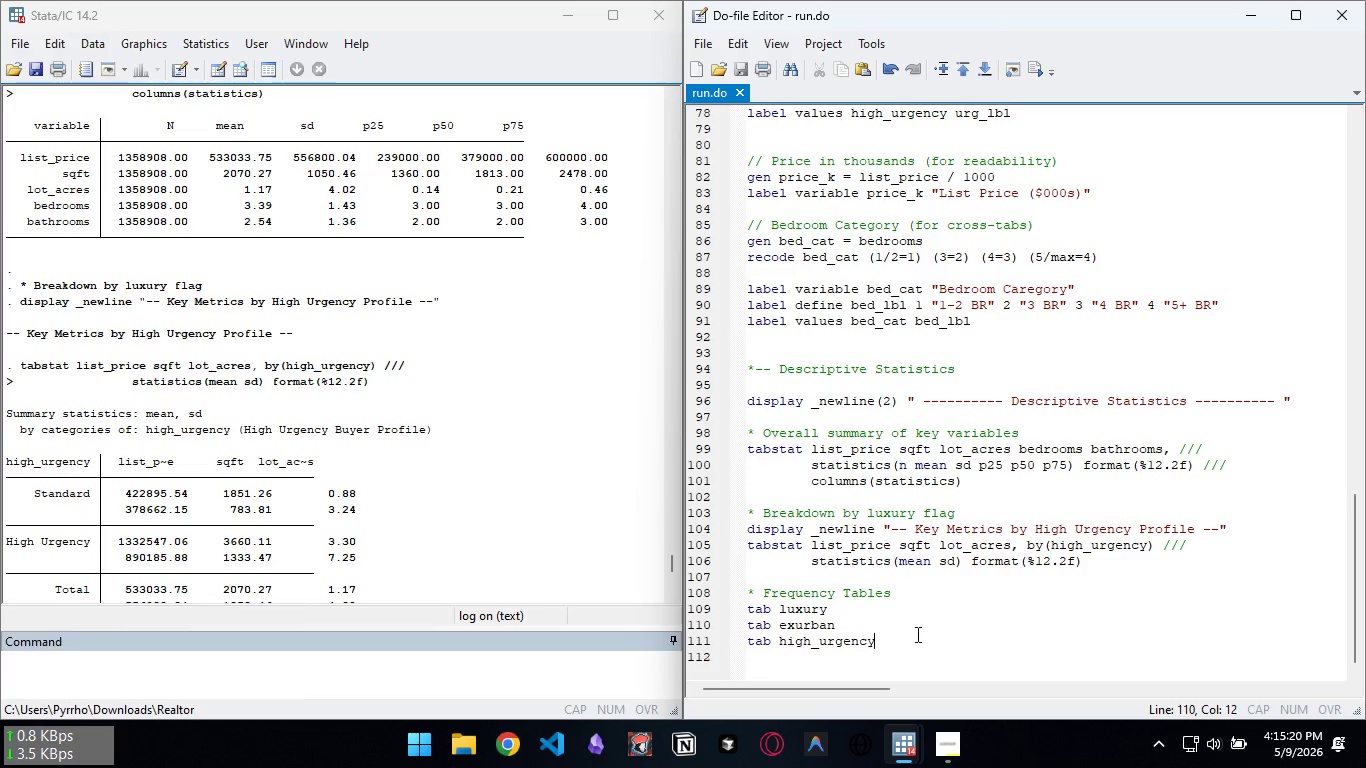 
left_click([916, 634])
 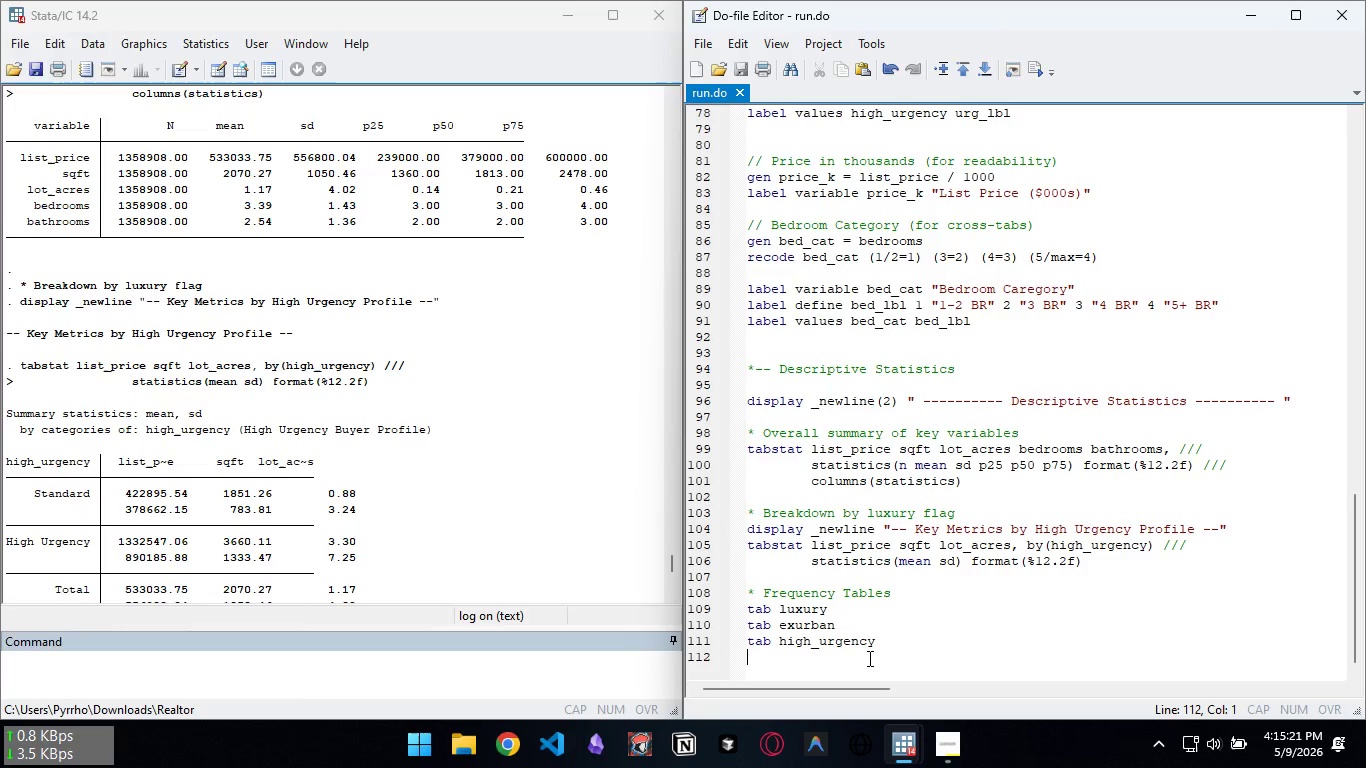 
double_click([868, 658])
 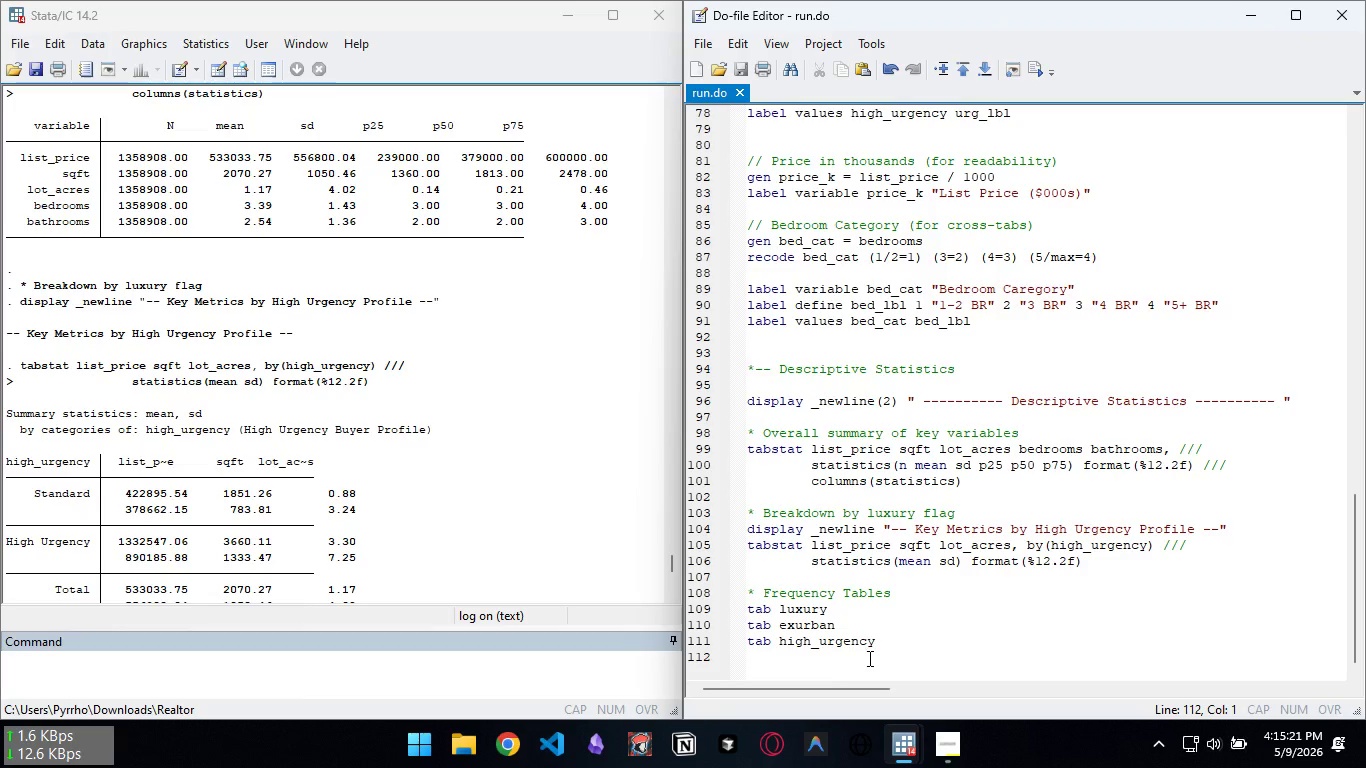 
key(Enter)
 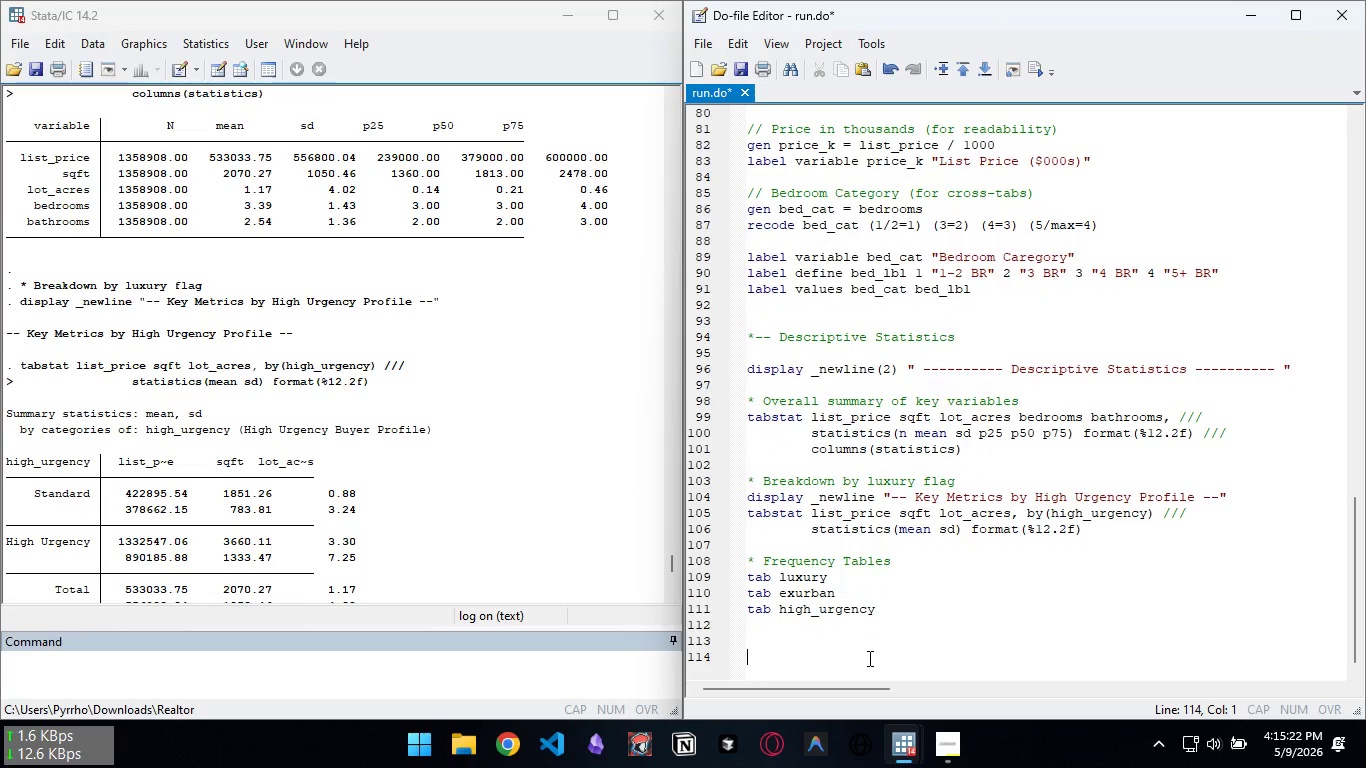 
key(Enter)
 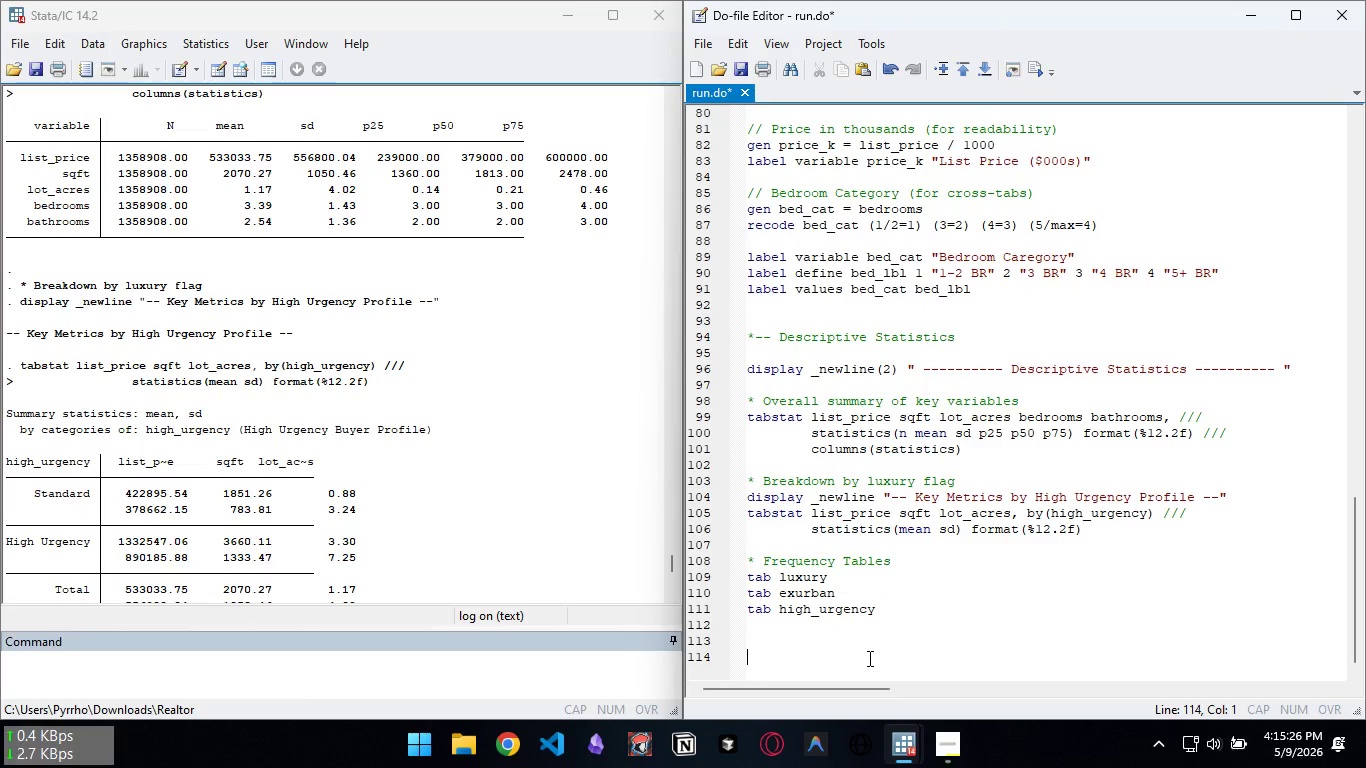 
wait(9.09)
 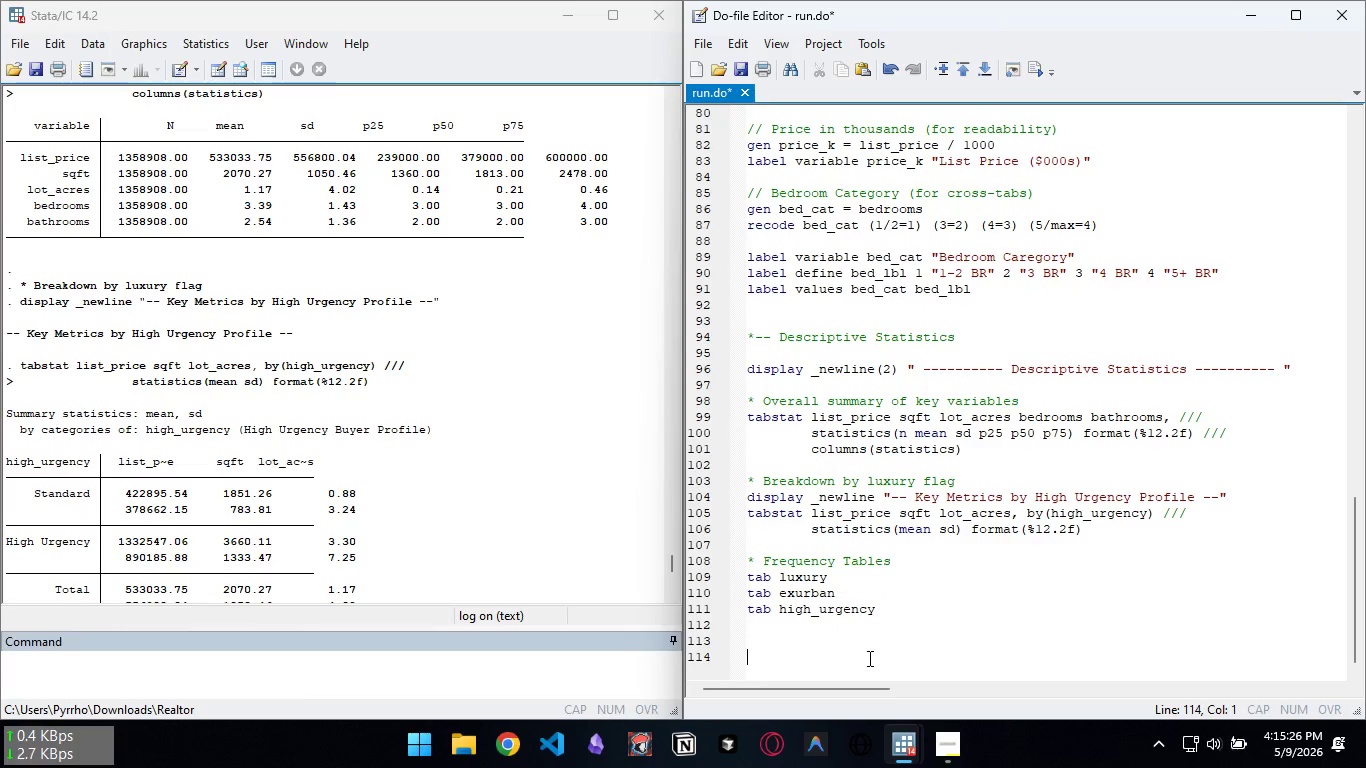 
type(*-- Cross )
key(Backspace)
type(_)
key(Backspace)
type(-Tabulations)
 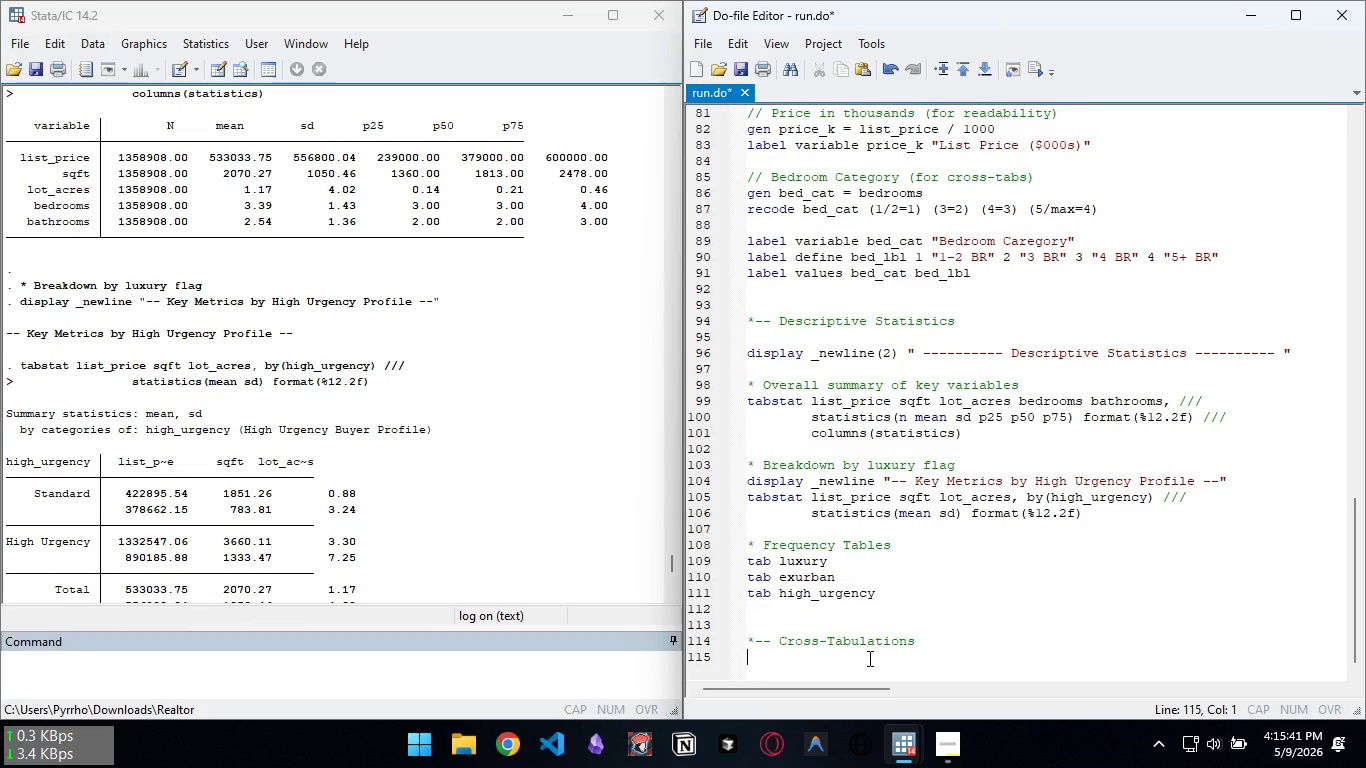 
 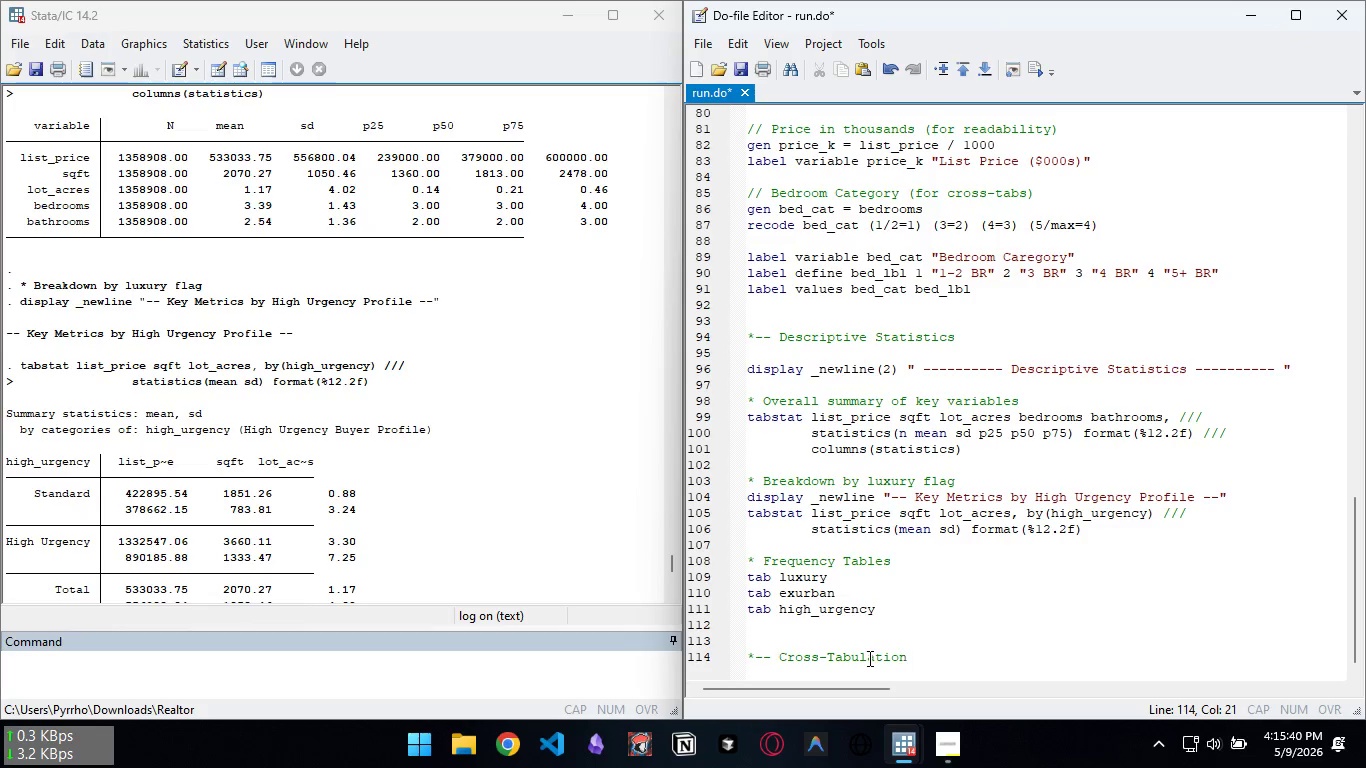 
key(Enter)
 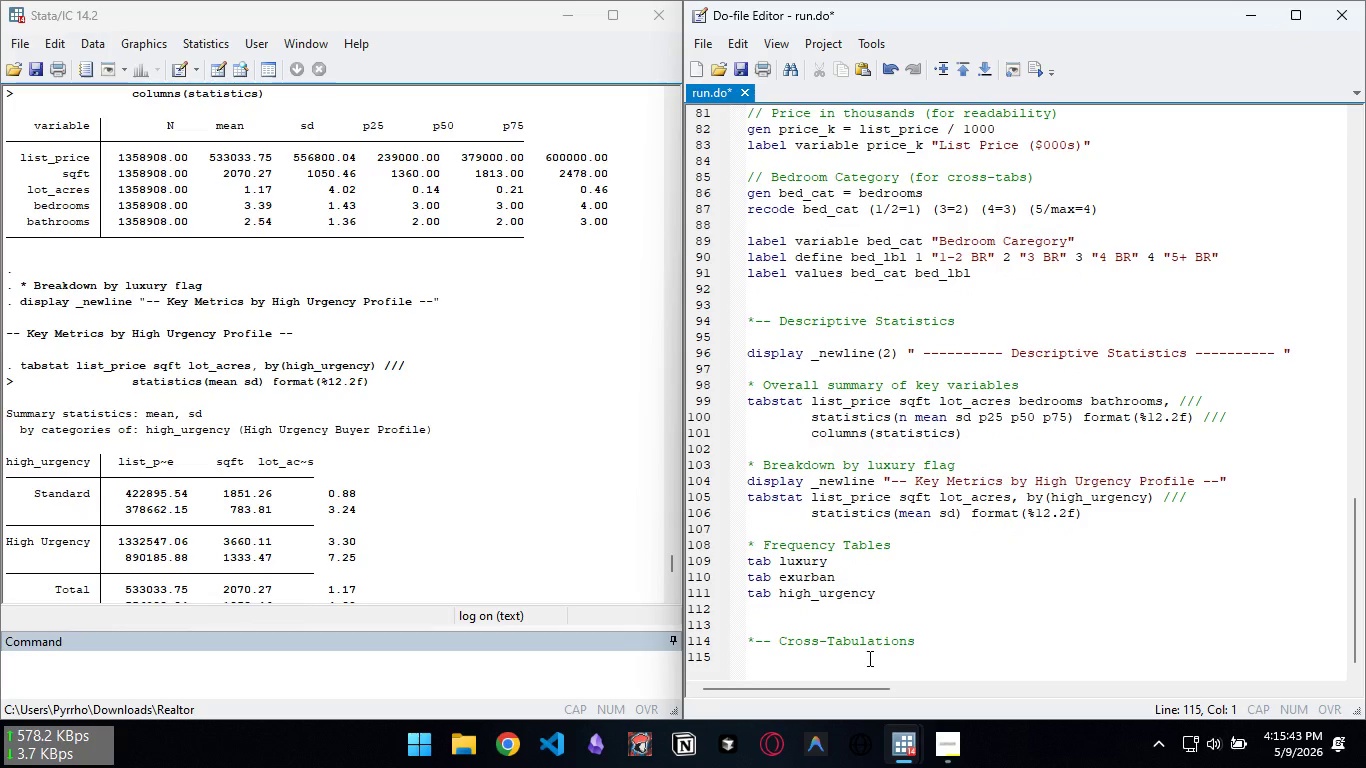 
type(display _newline(2) ")
 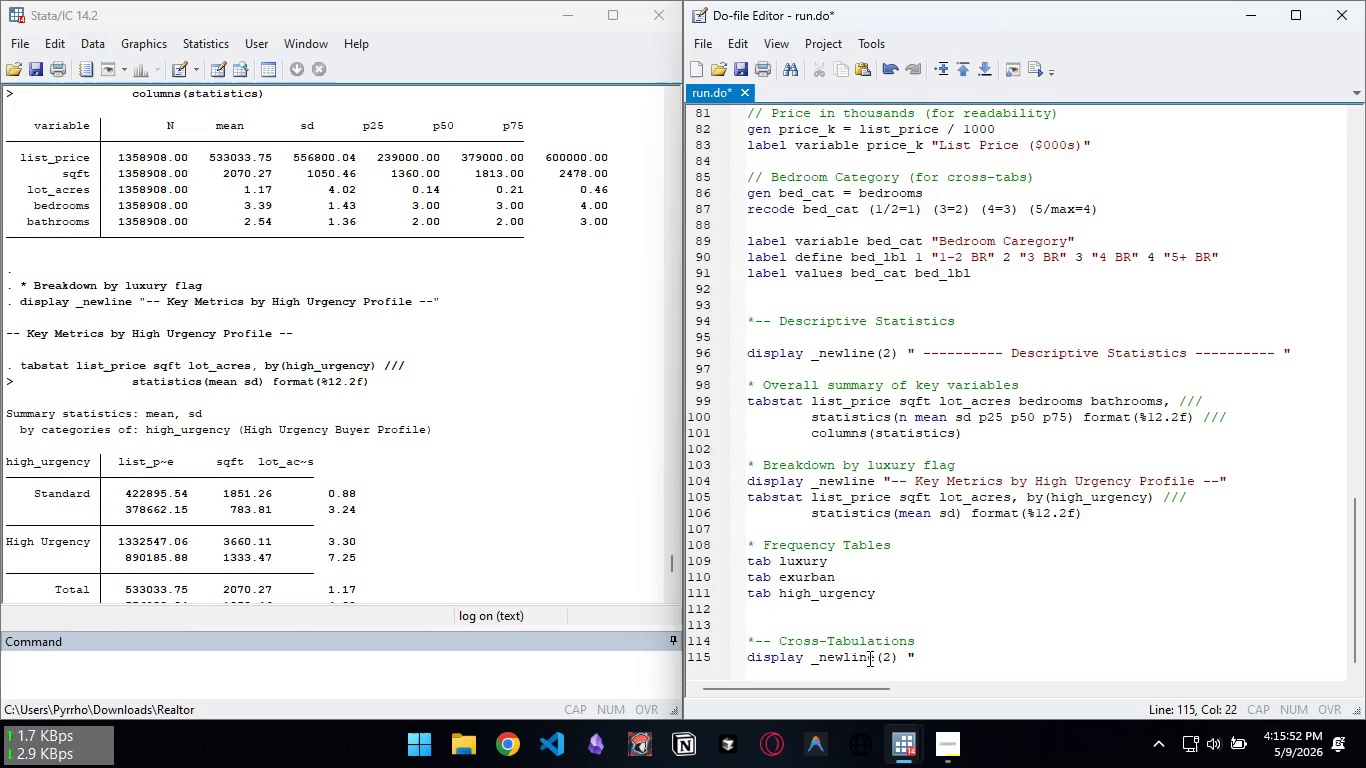 
hold_key(key=NumpadSubtract, duration=0.69)
 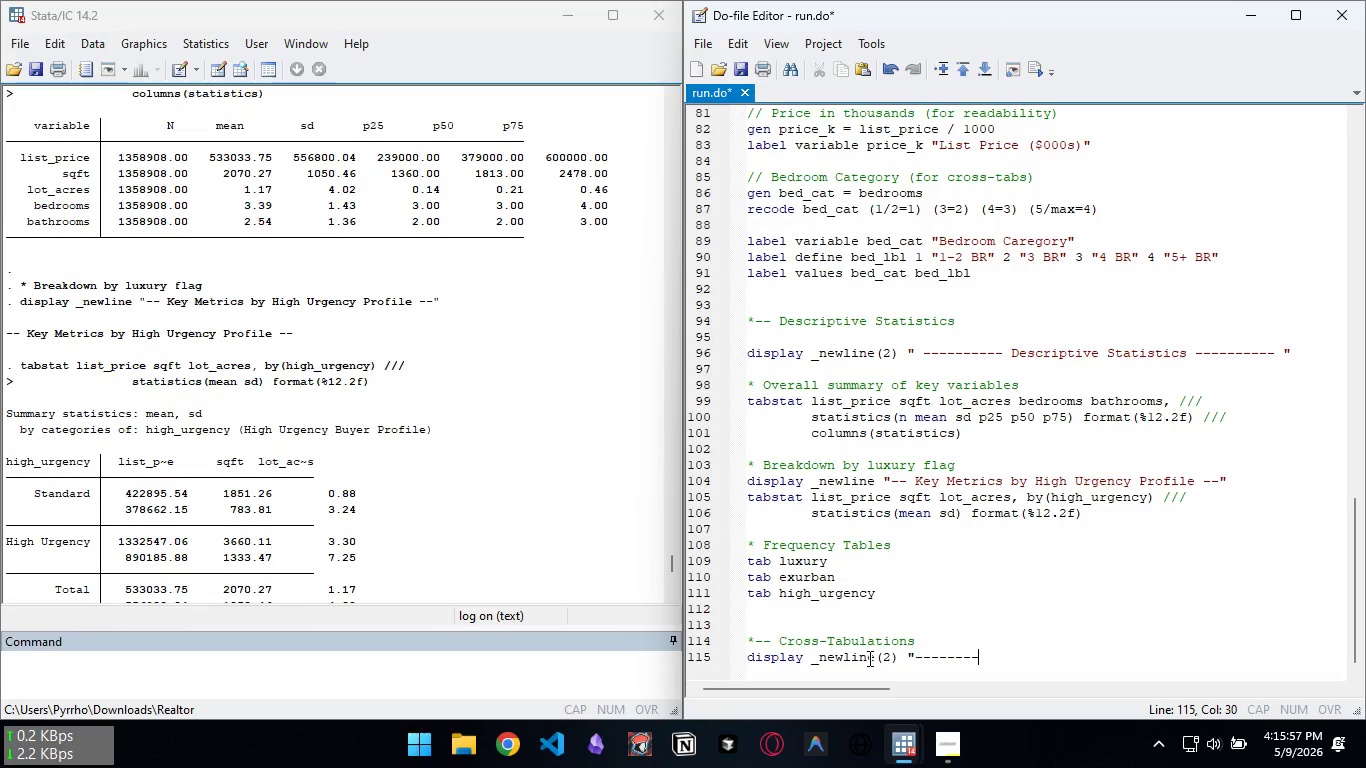 
type(-- CROSS TABULATIONS ")
 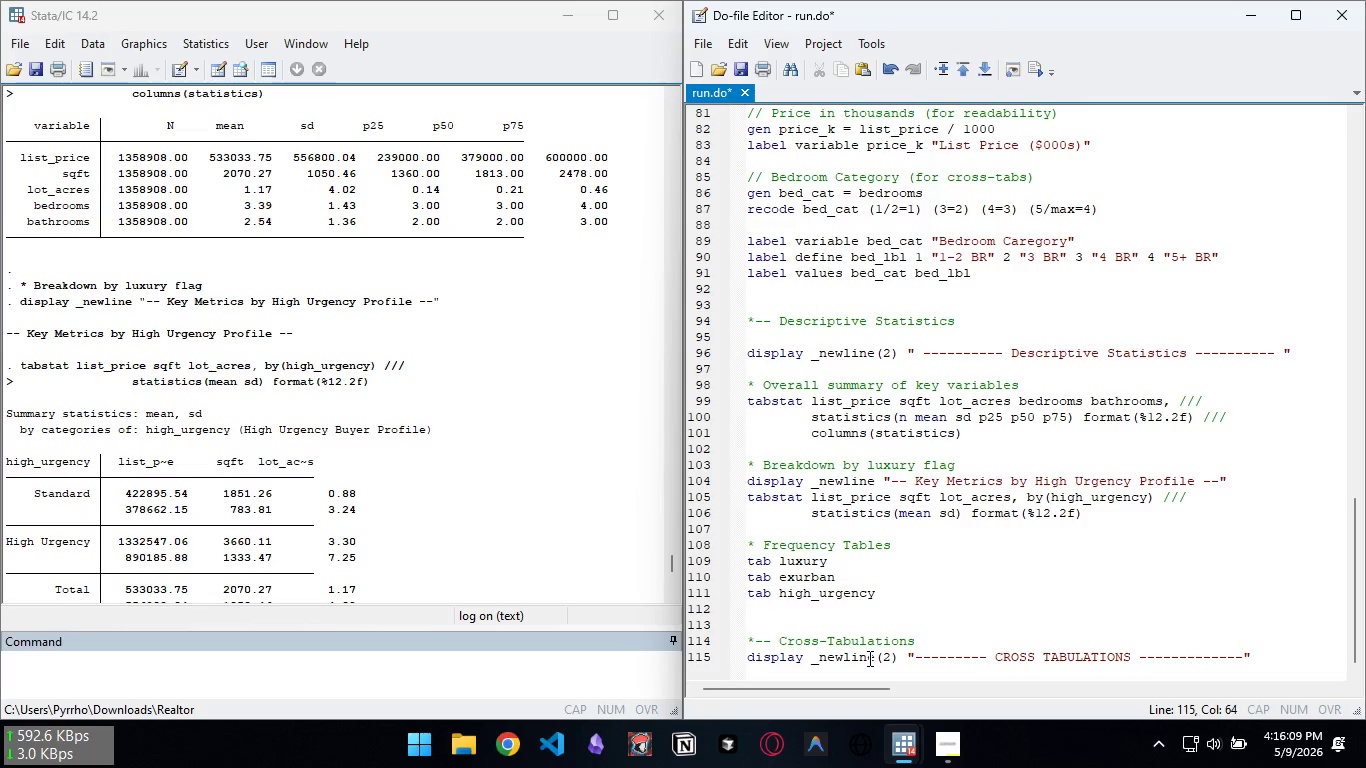 
key(ArrowLeft)
 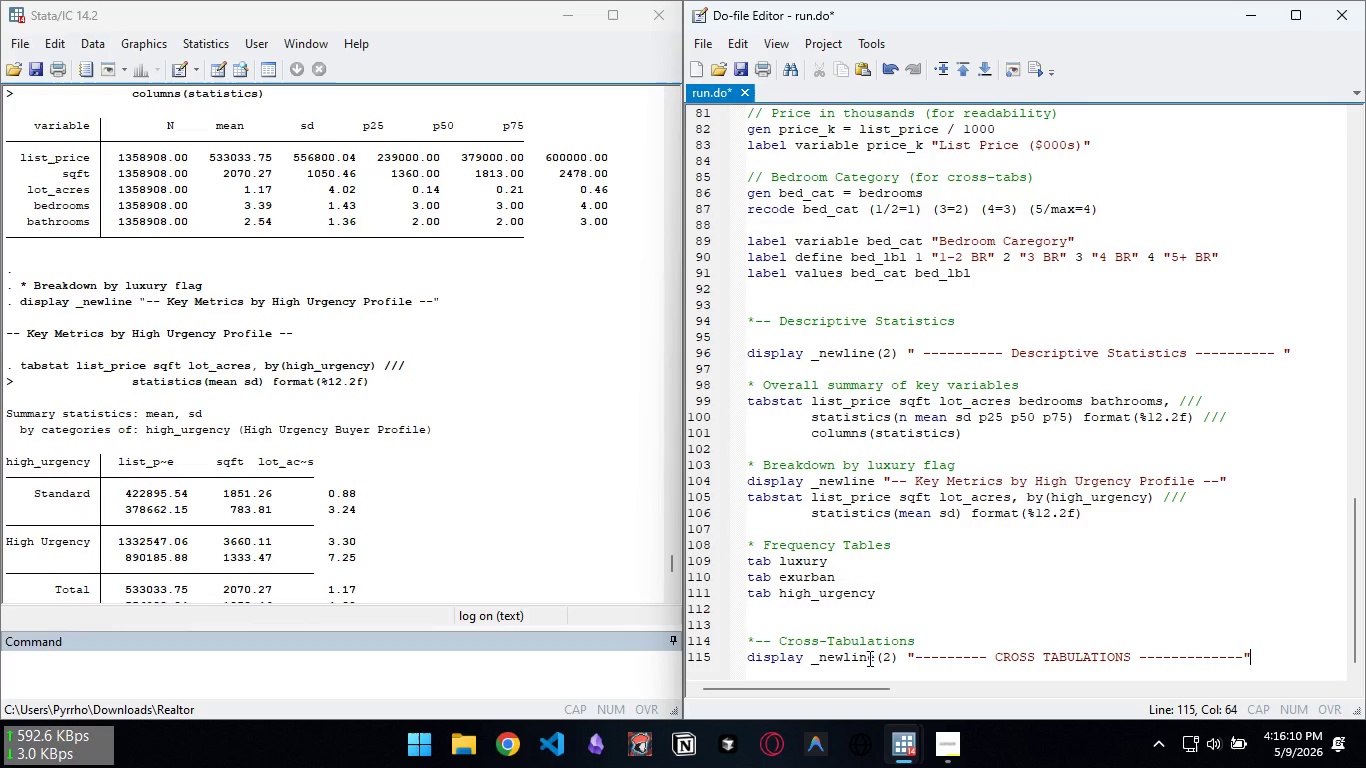 
key(ArrowRight)
 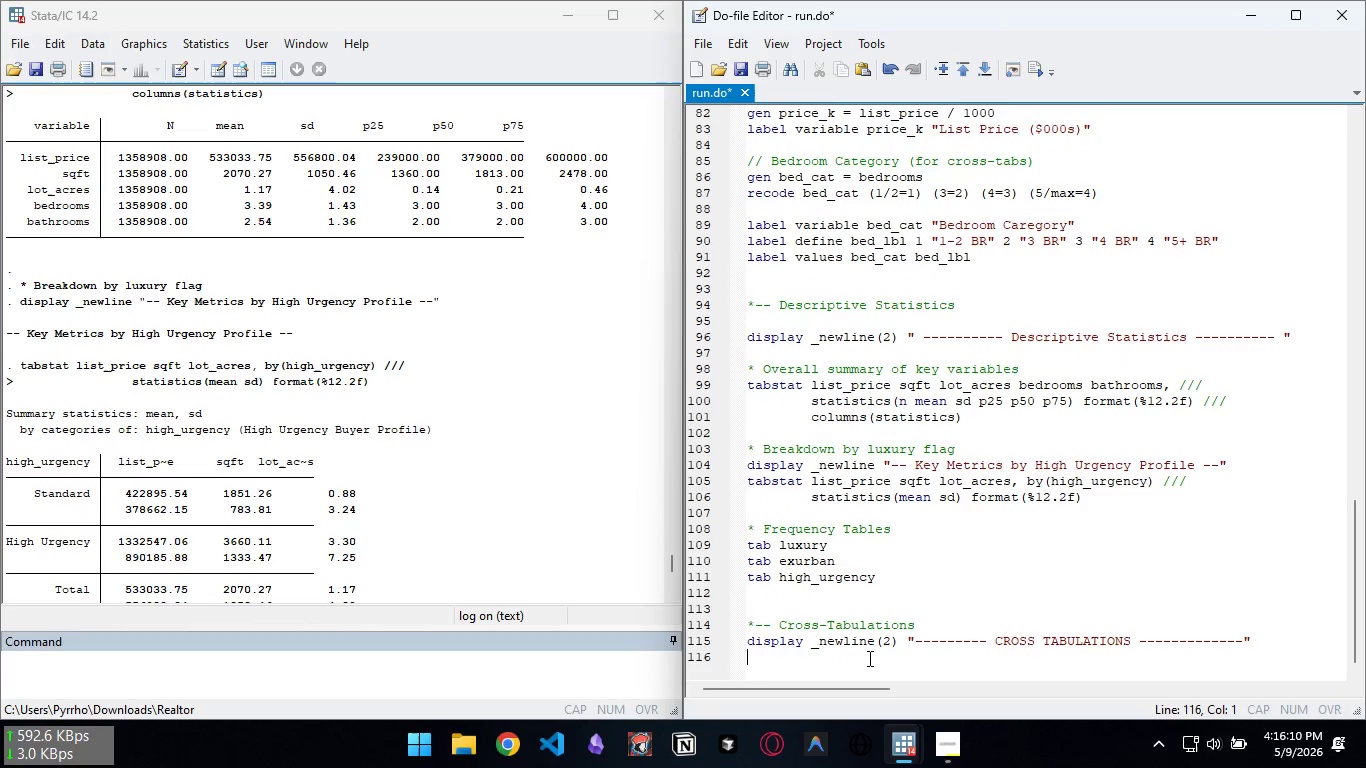 
key(Enter)
 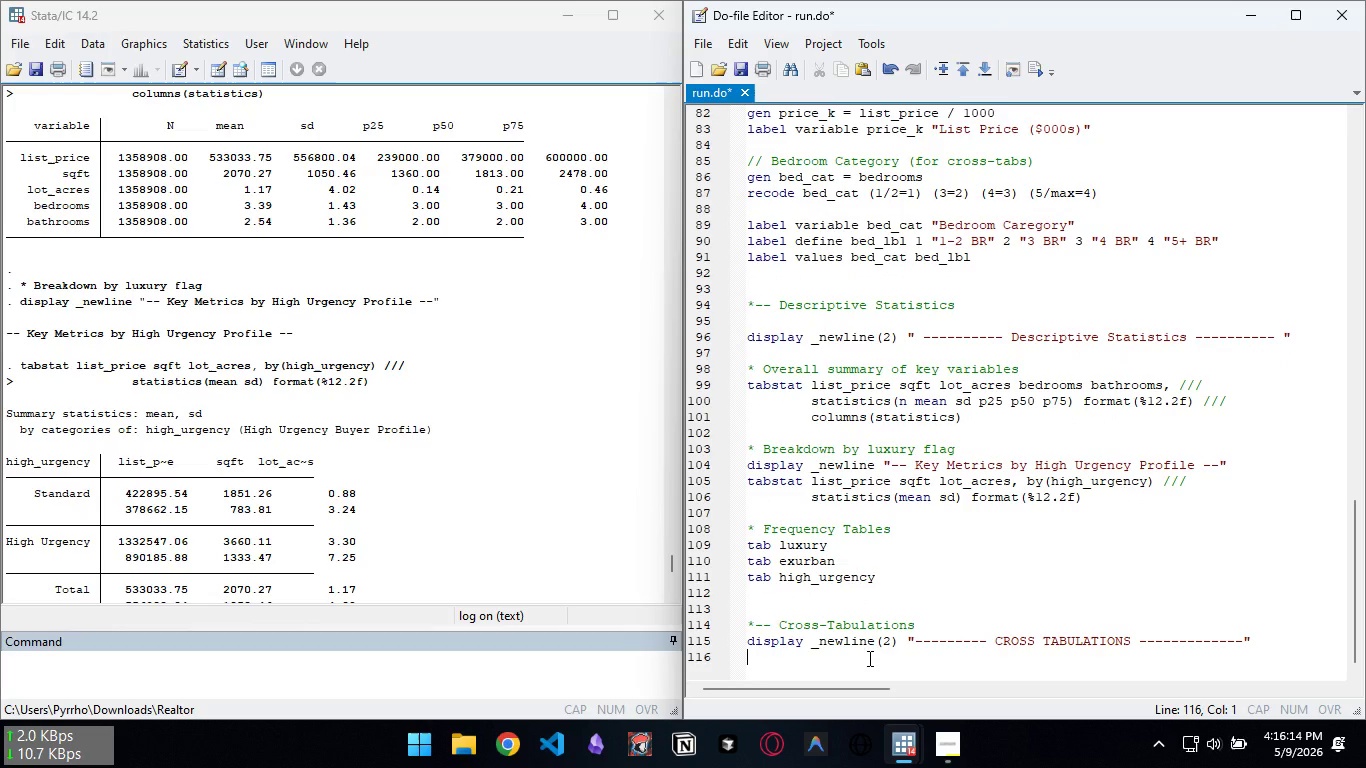 
key(Enter)
 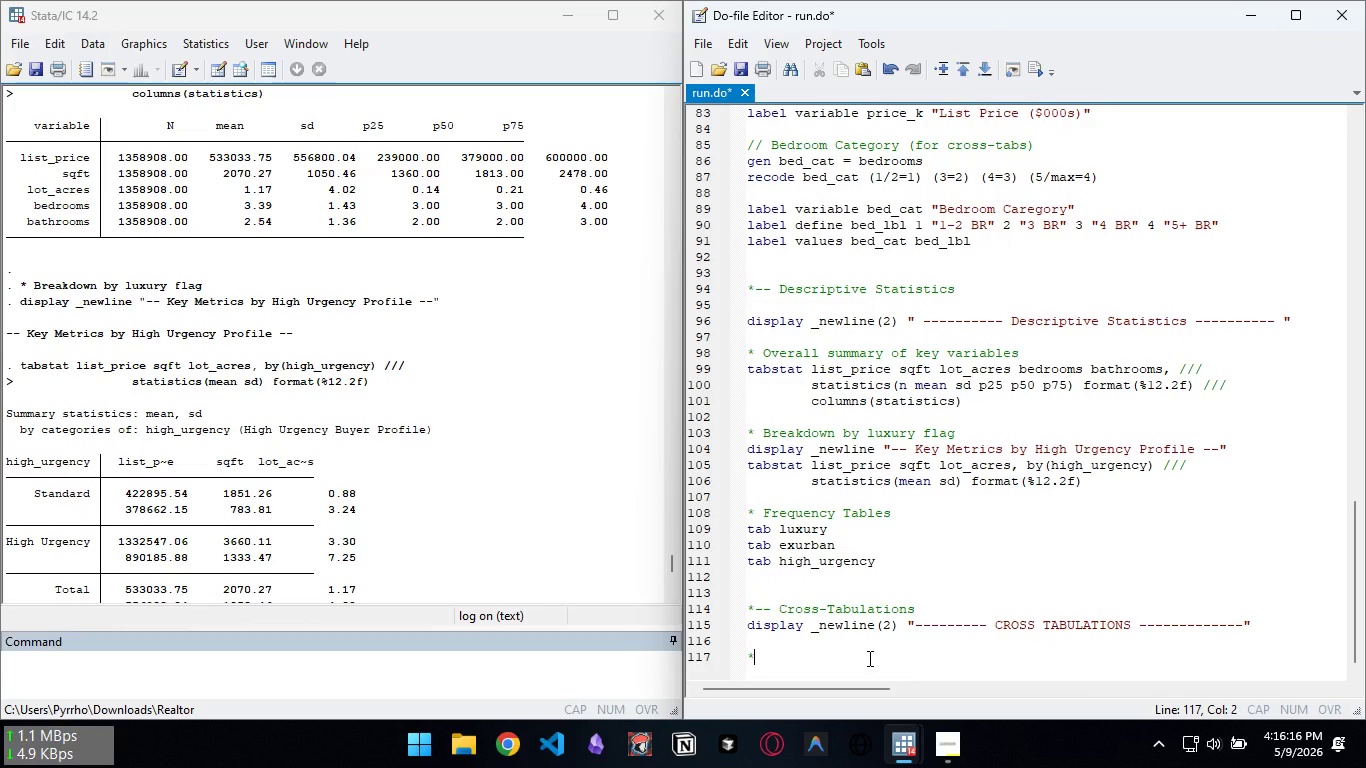 
type(* Bedroom category vs high urgency with chi-square test)
 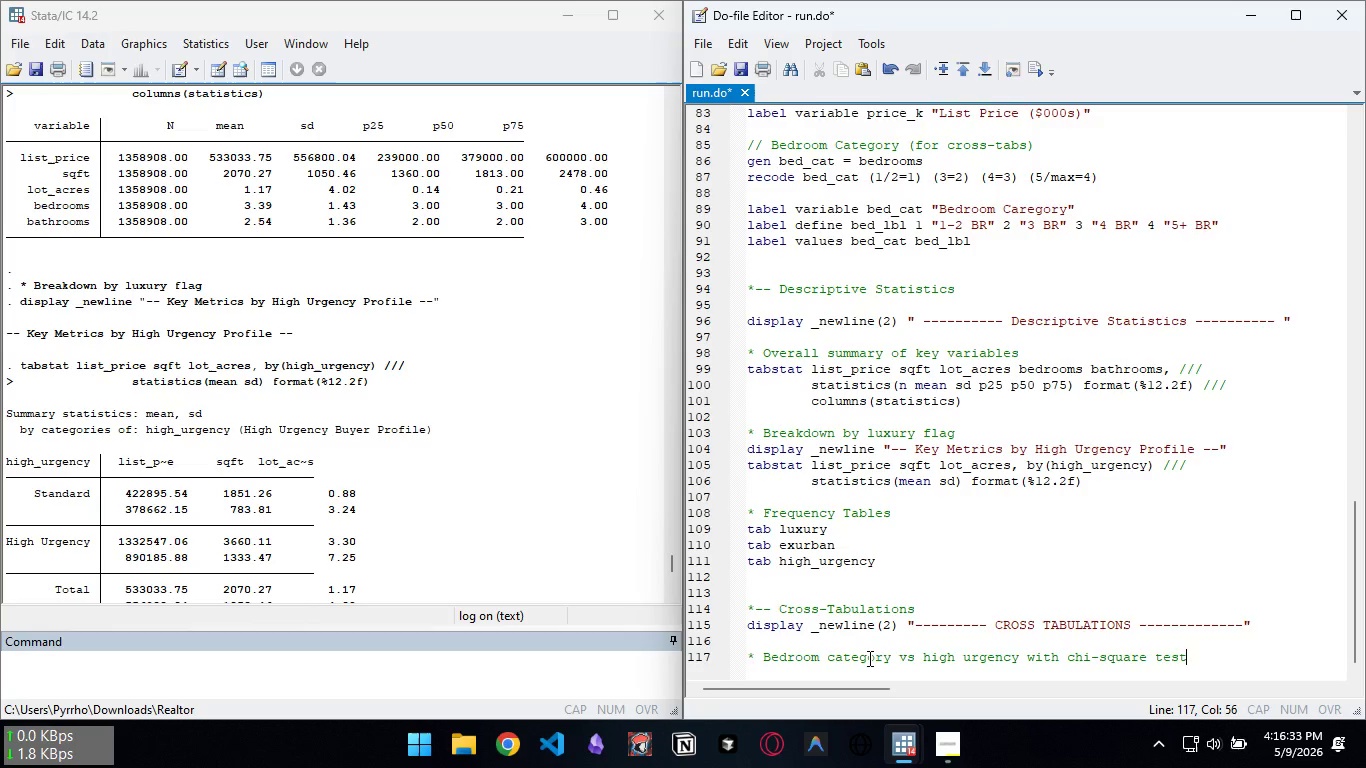 
key(Enter)
 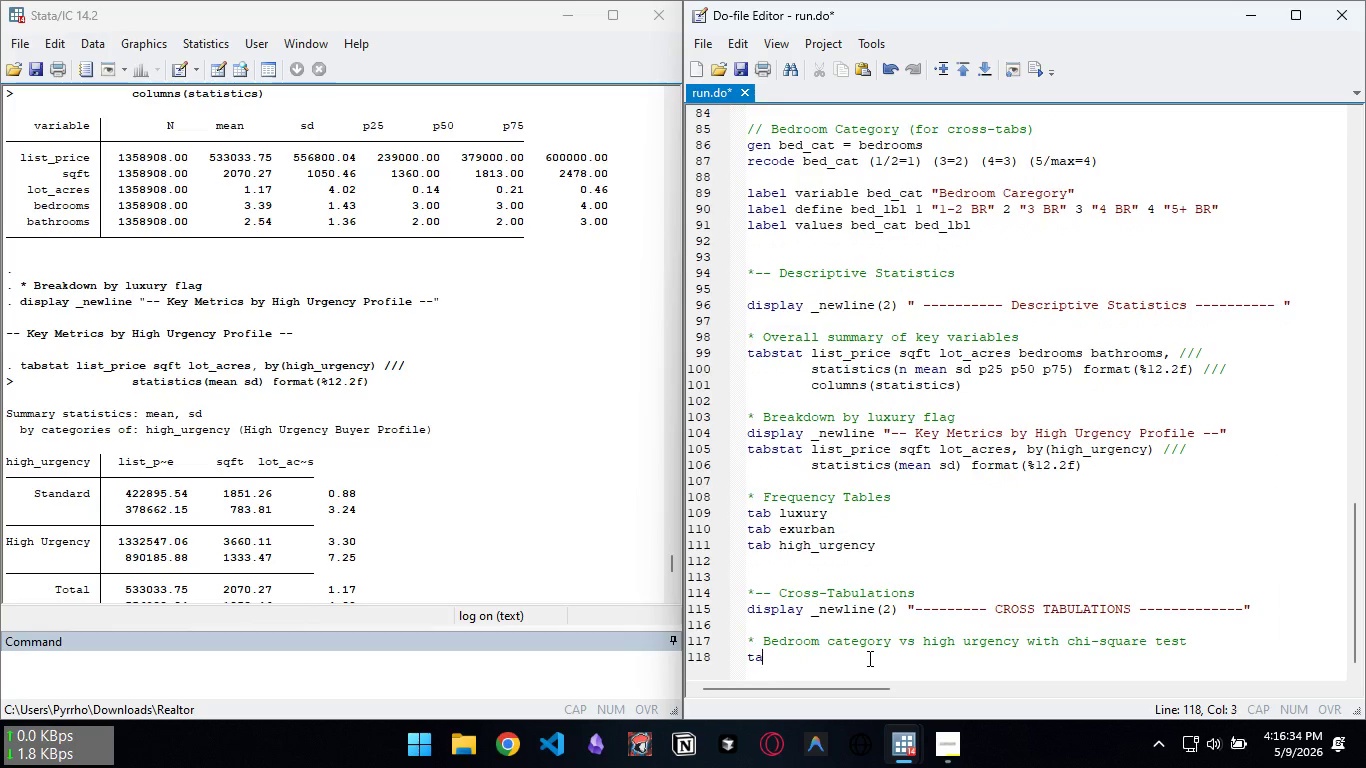 
type(tab he)
key(Backspace)
key(Backspace)
type(bed_cat high_urgency )
key(Backspace)
type(, chi2 row)
 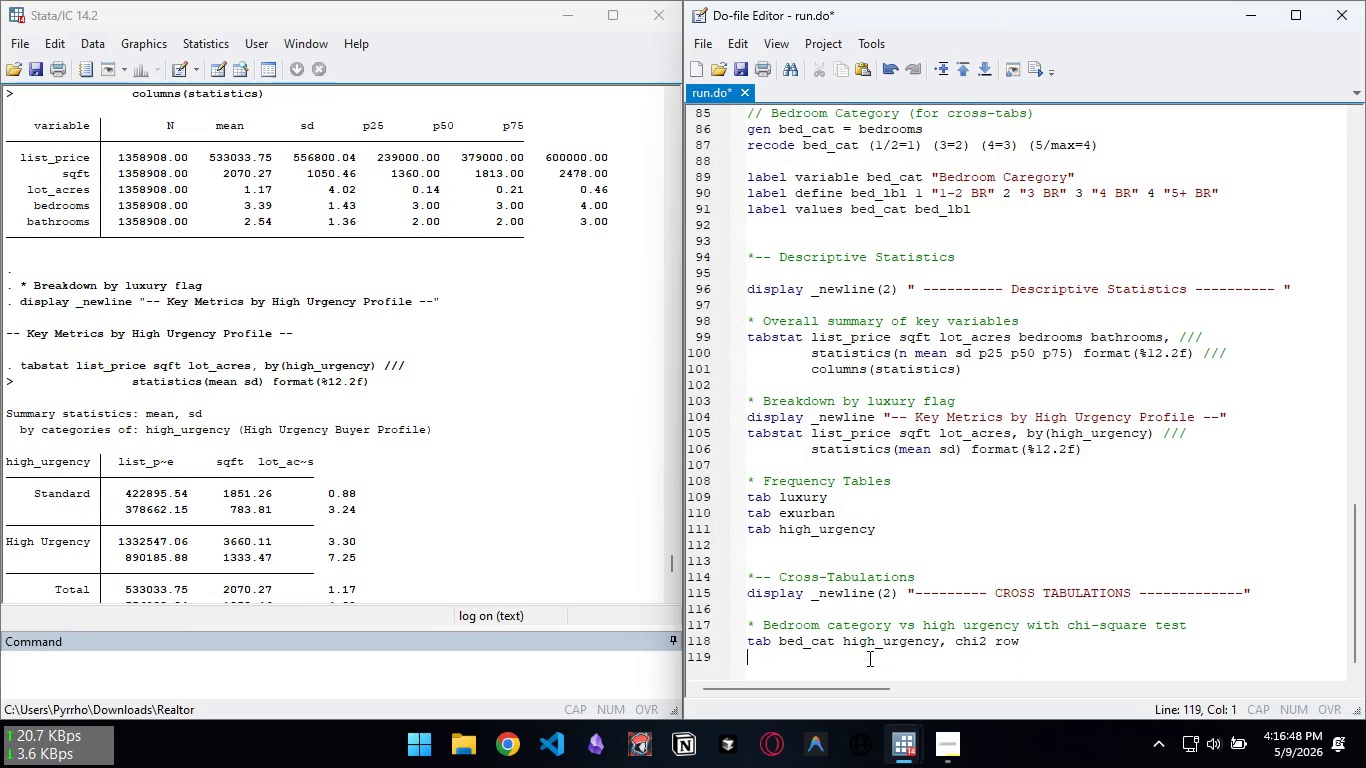 
key(Enter)
 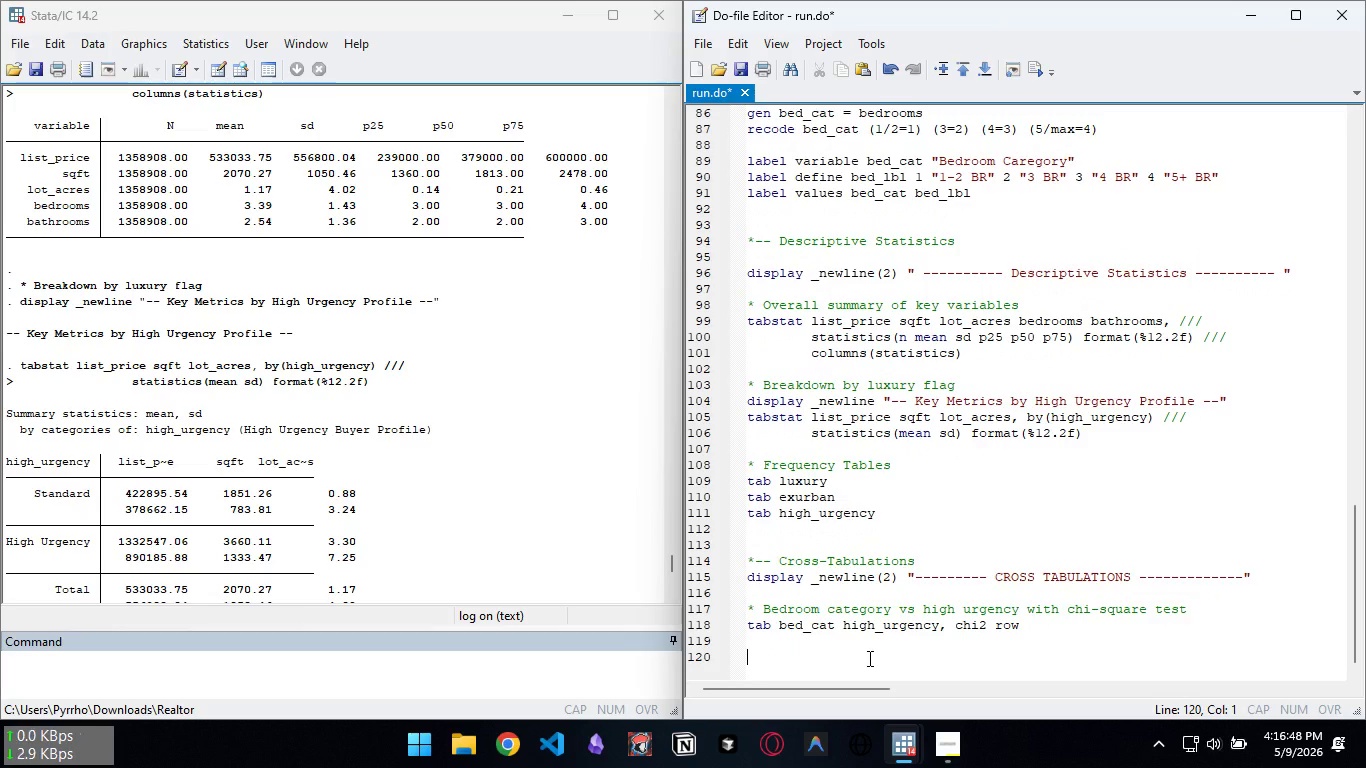 
key(Enter)
 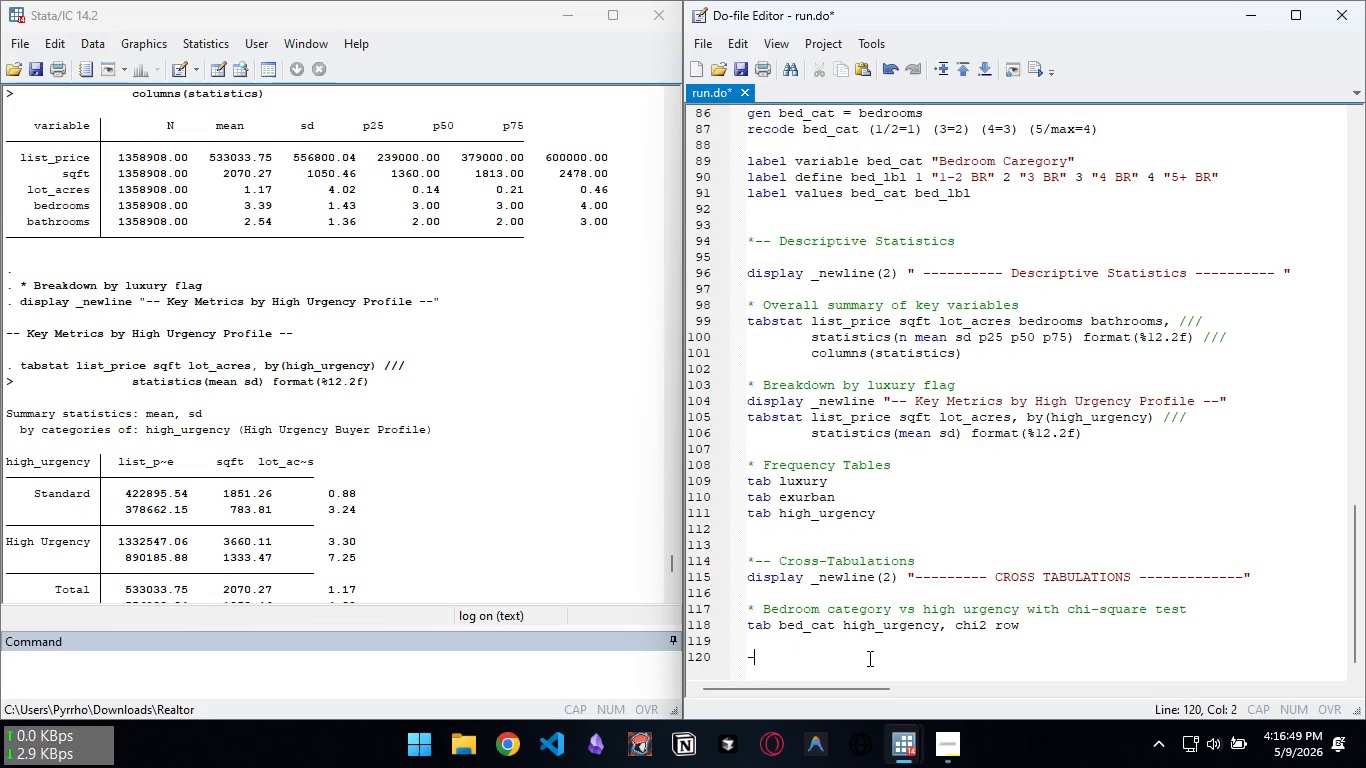 
type(- )
key(Backspace)
key(Backspace)
type(* Luxury vs exurban)
 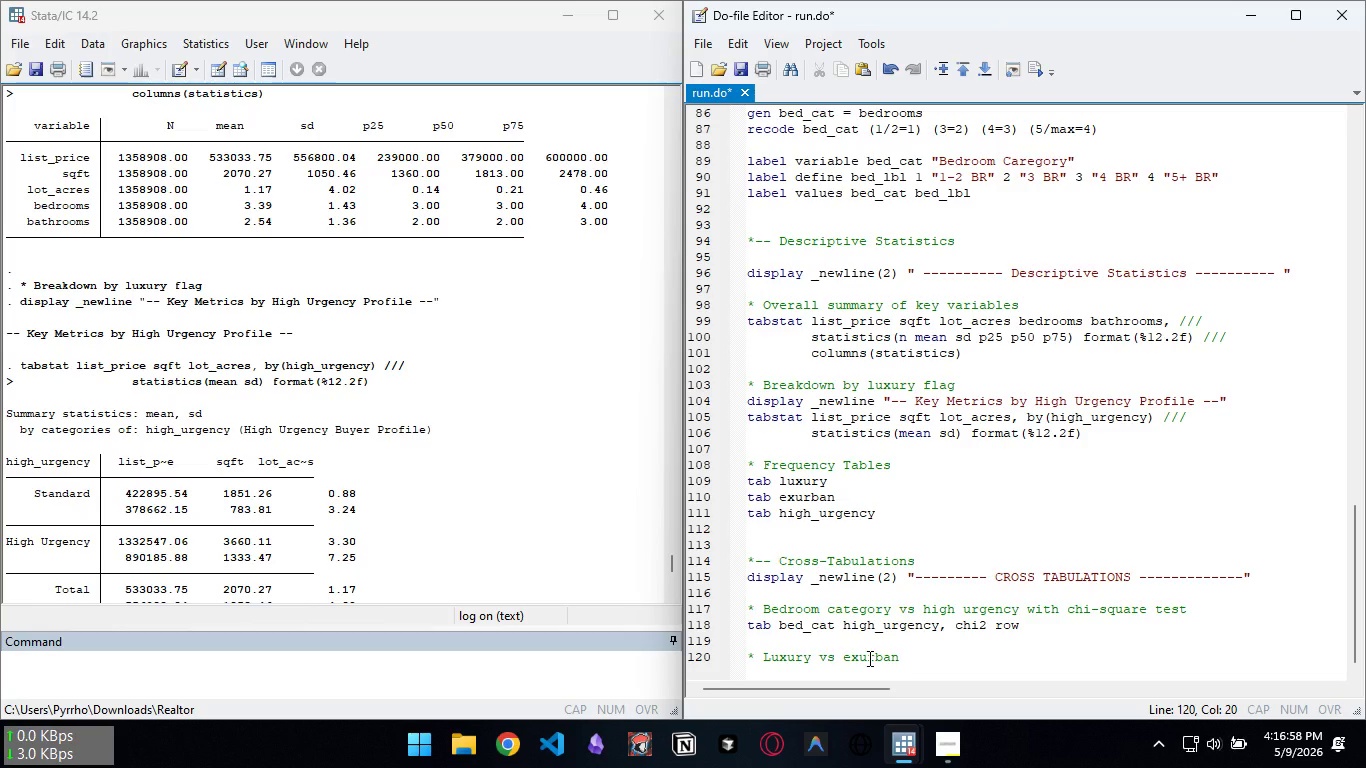 
key(Enter)
 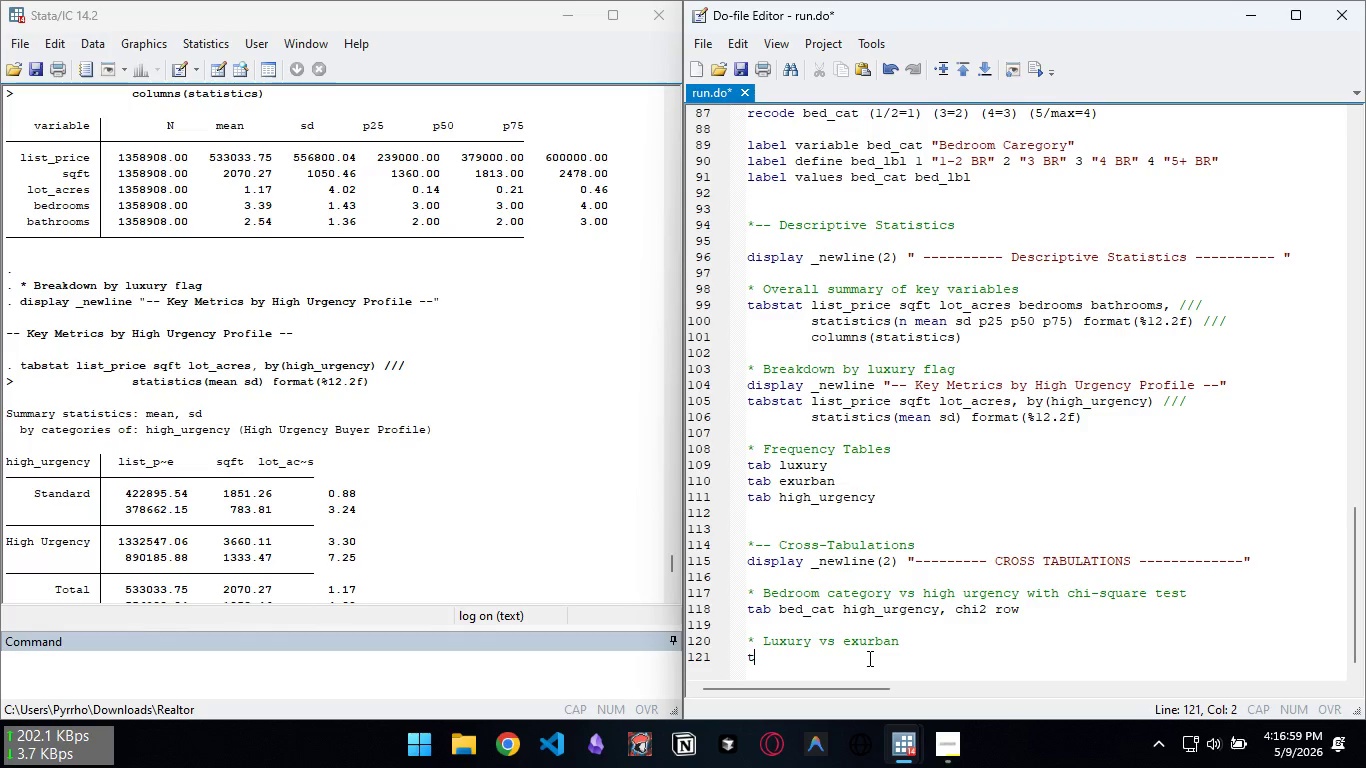 
type(tab luxury exurban )
key(Backspace)
type(, chi2 row)
 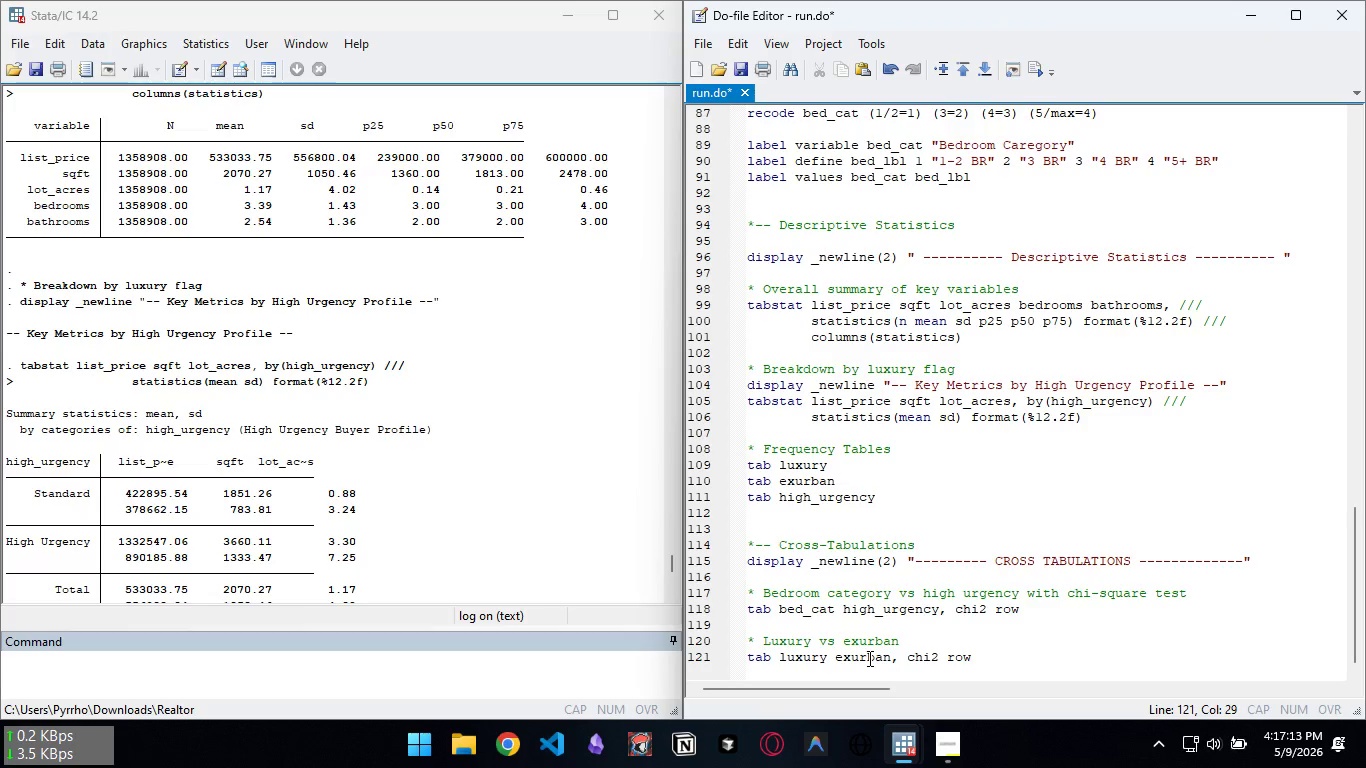 
wait(6.39)
 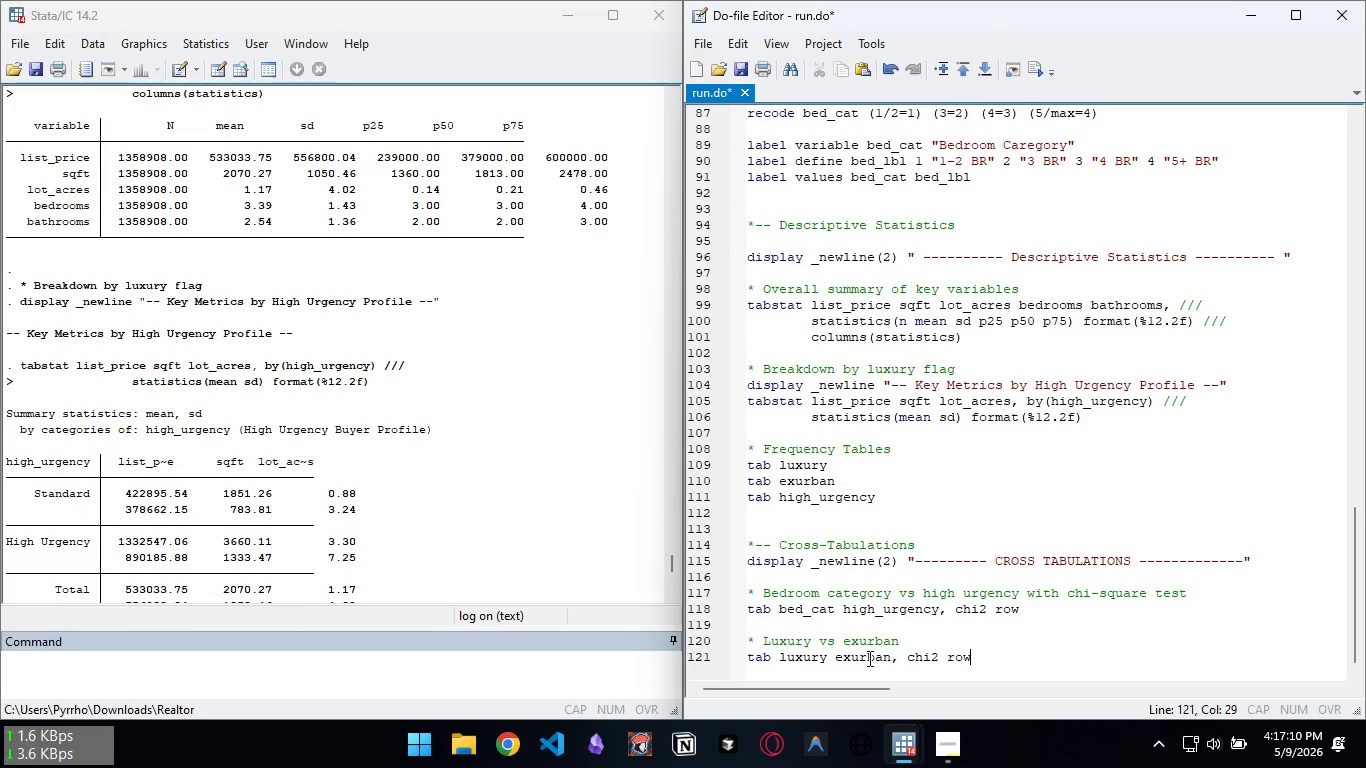 
key(Enter)
 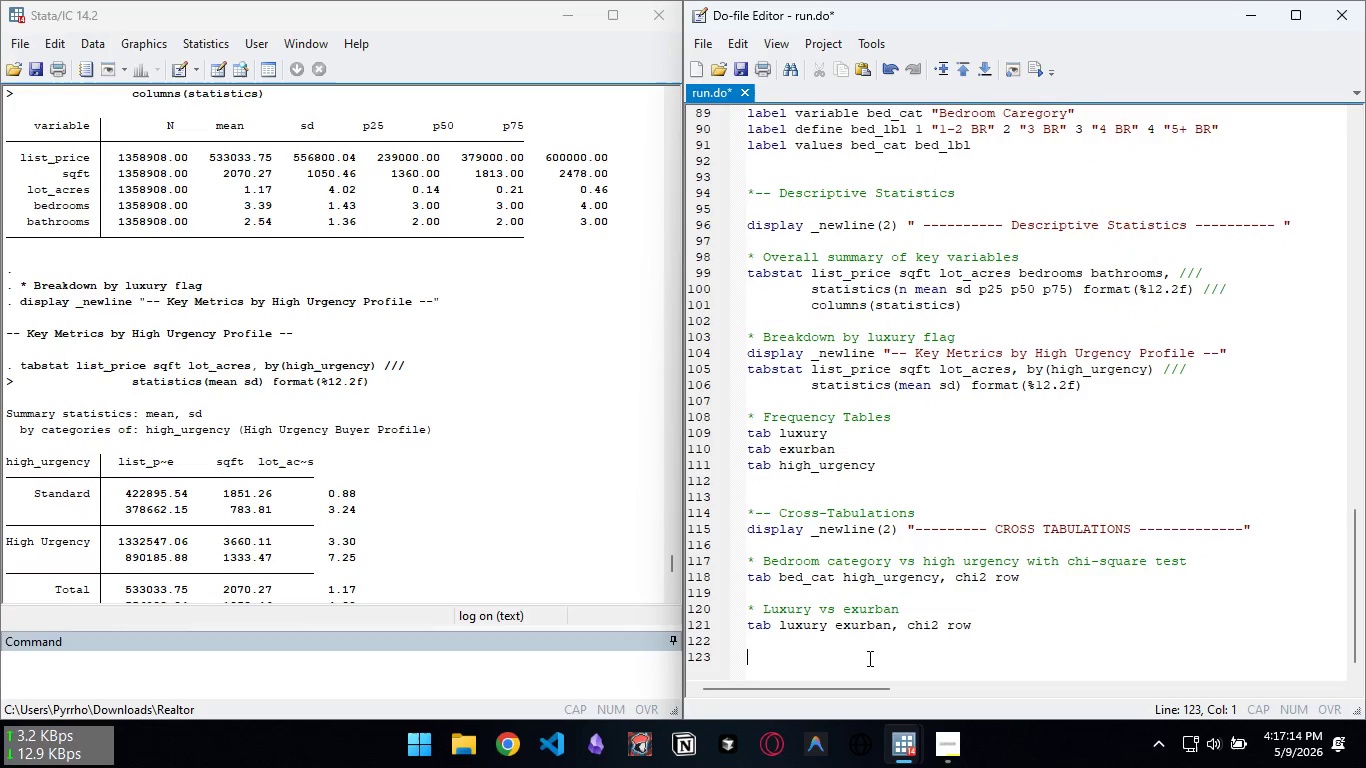 
key(Enter)
 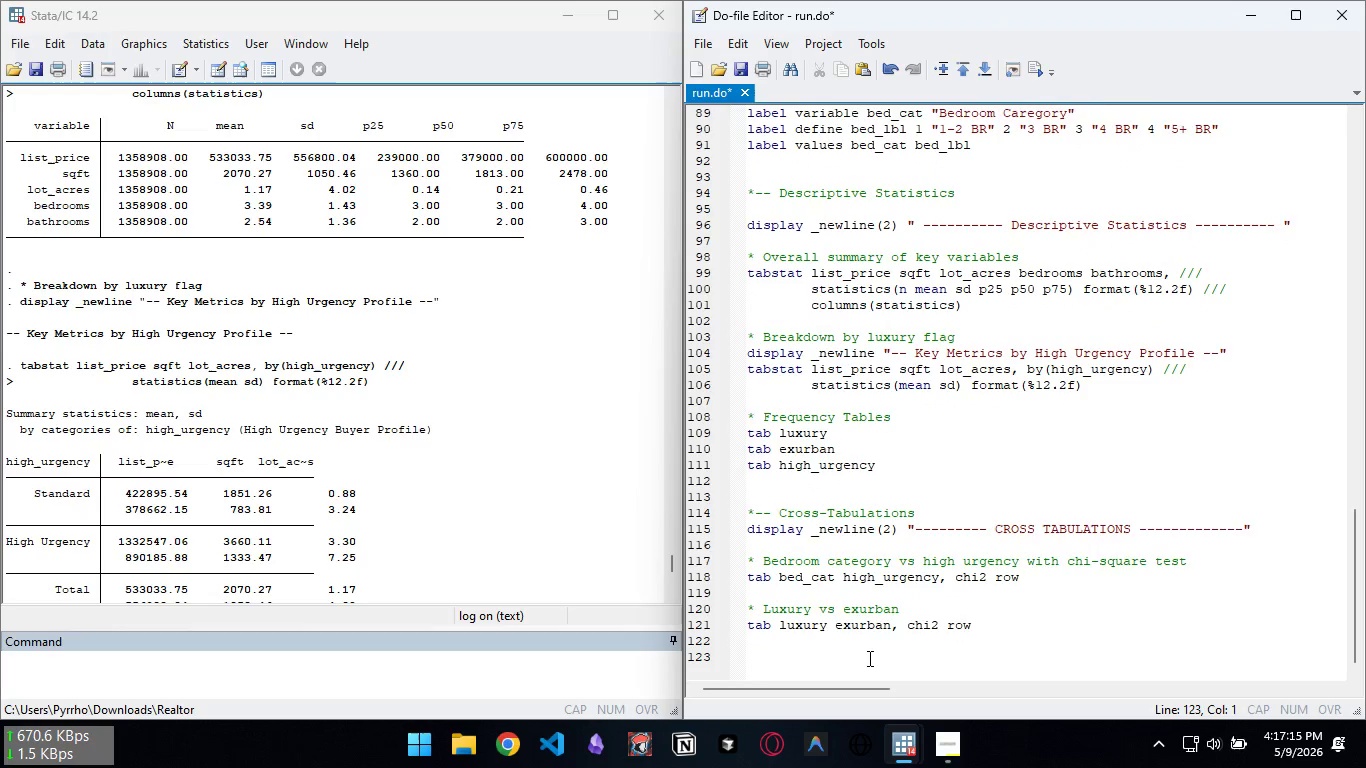 
key(Enter)
 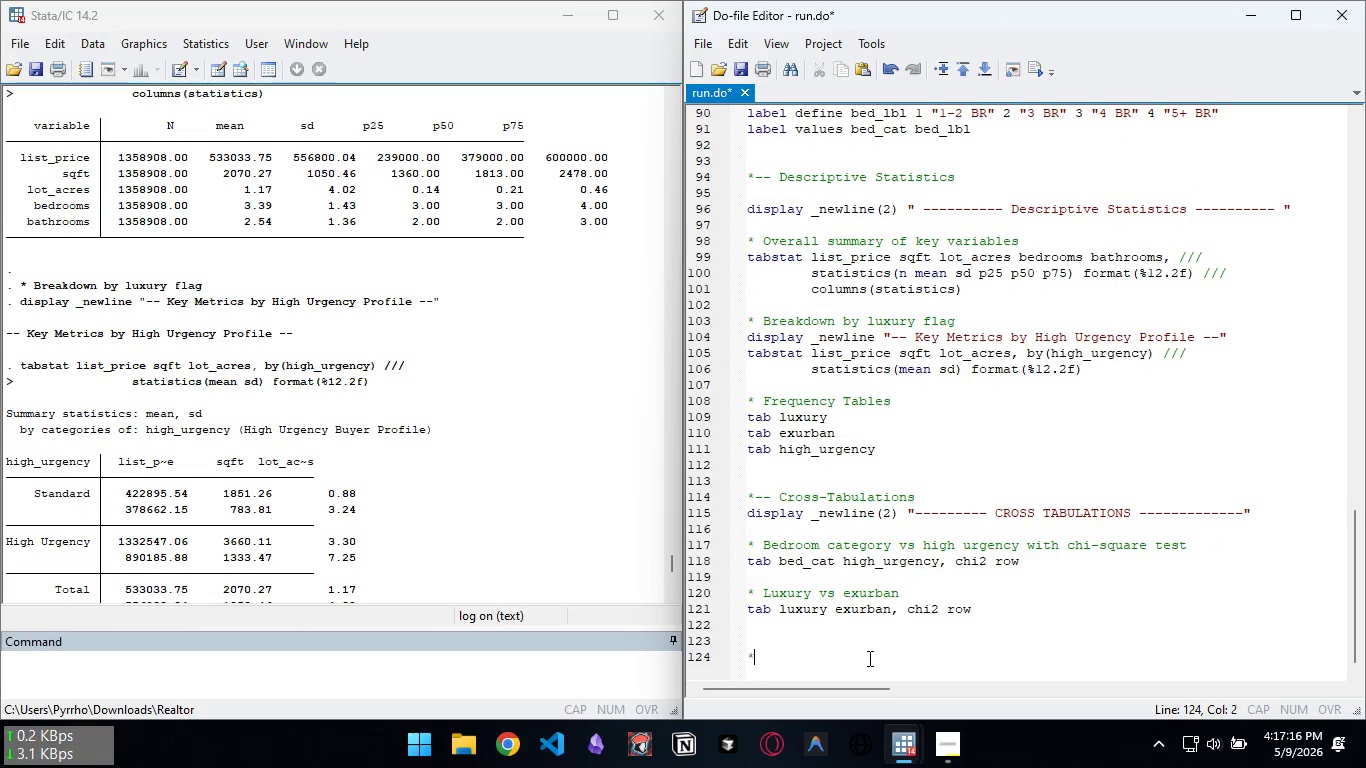 
type(*-- CO)
key(Backspace)
type(orrelation Analysis)
 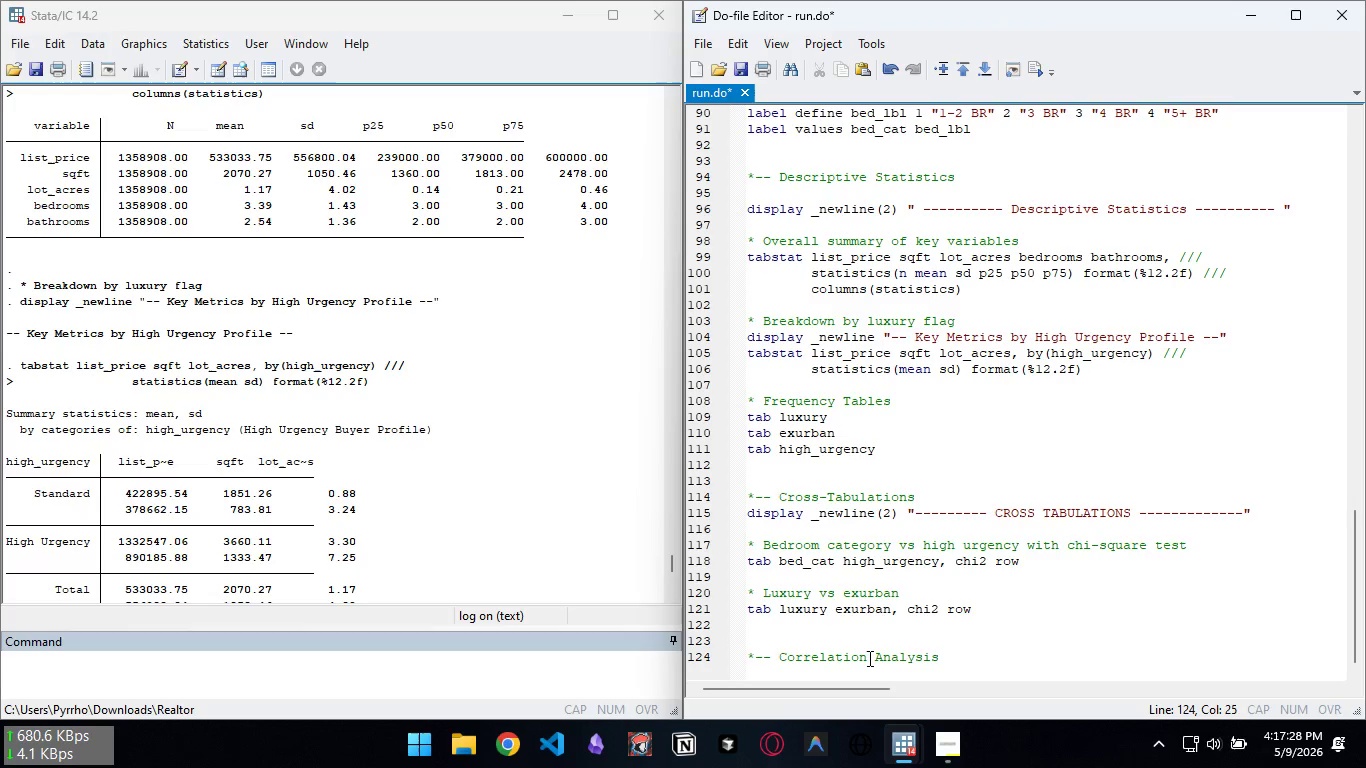 
key(Enter)
 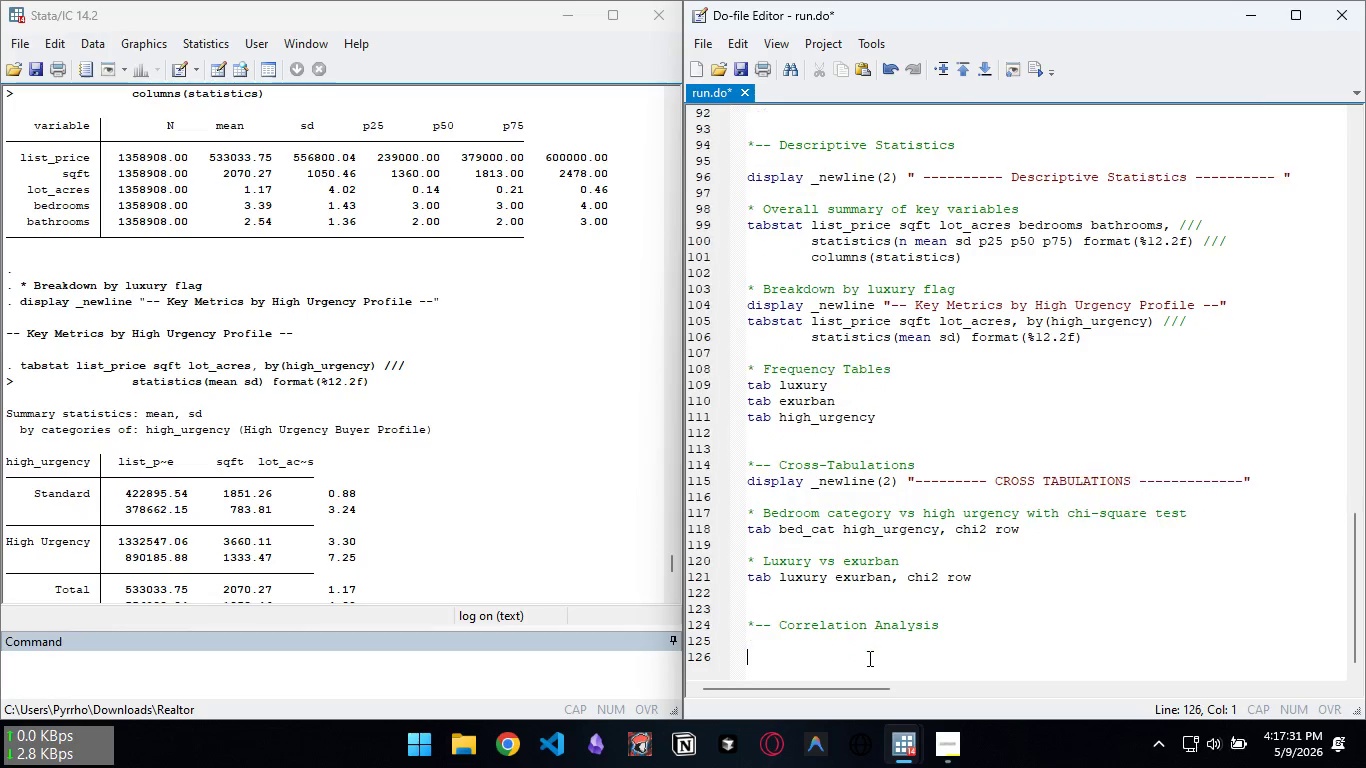 
key(Enter)
 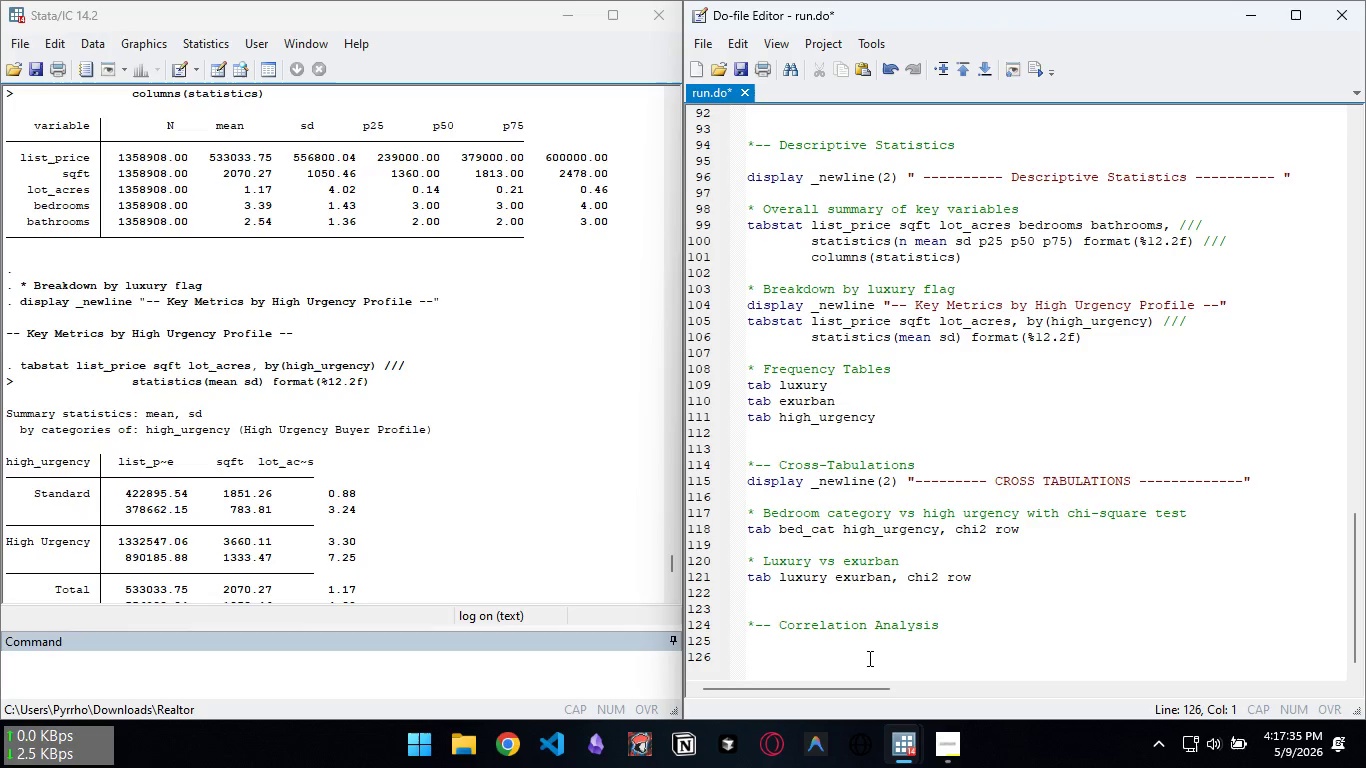 
wait(5.84)
 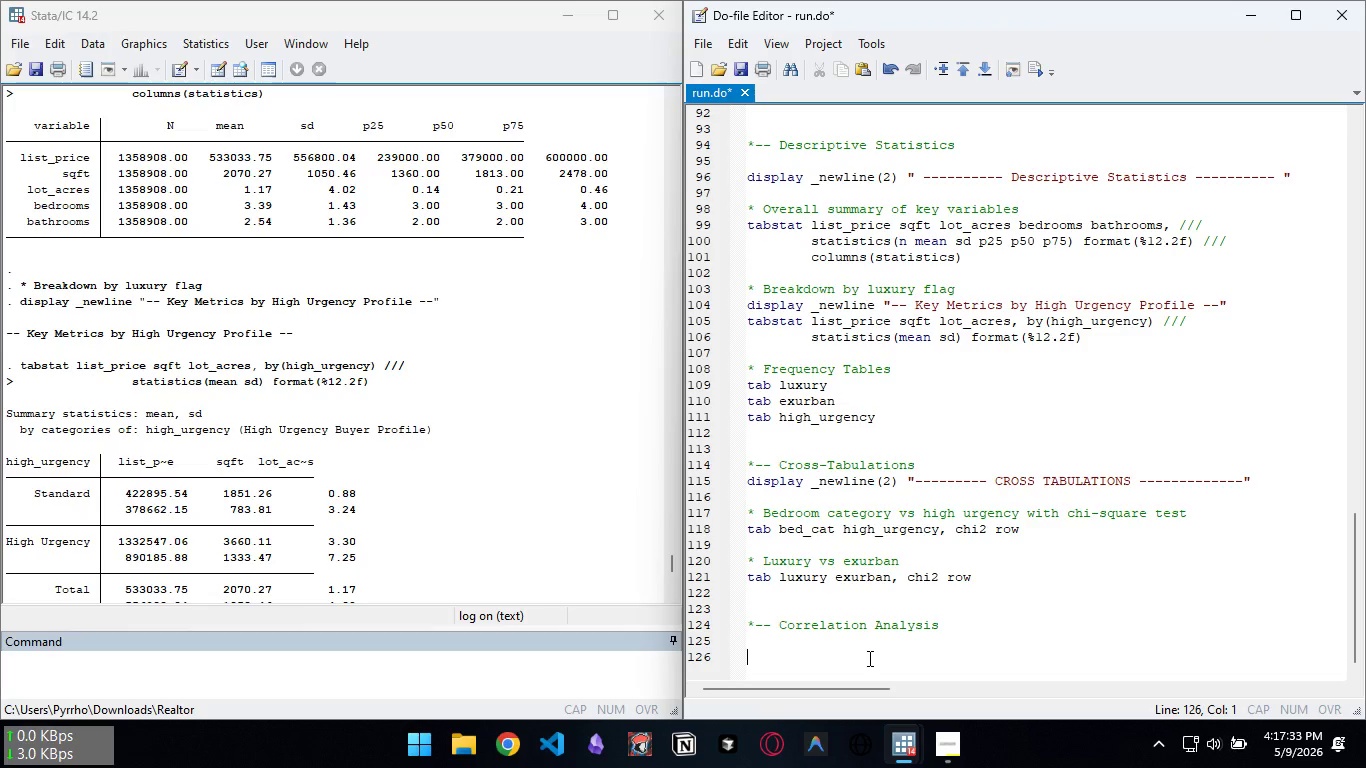 
type(display _newline(2) "---)
 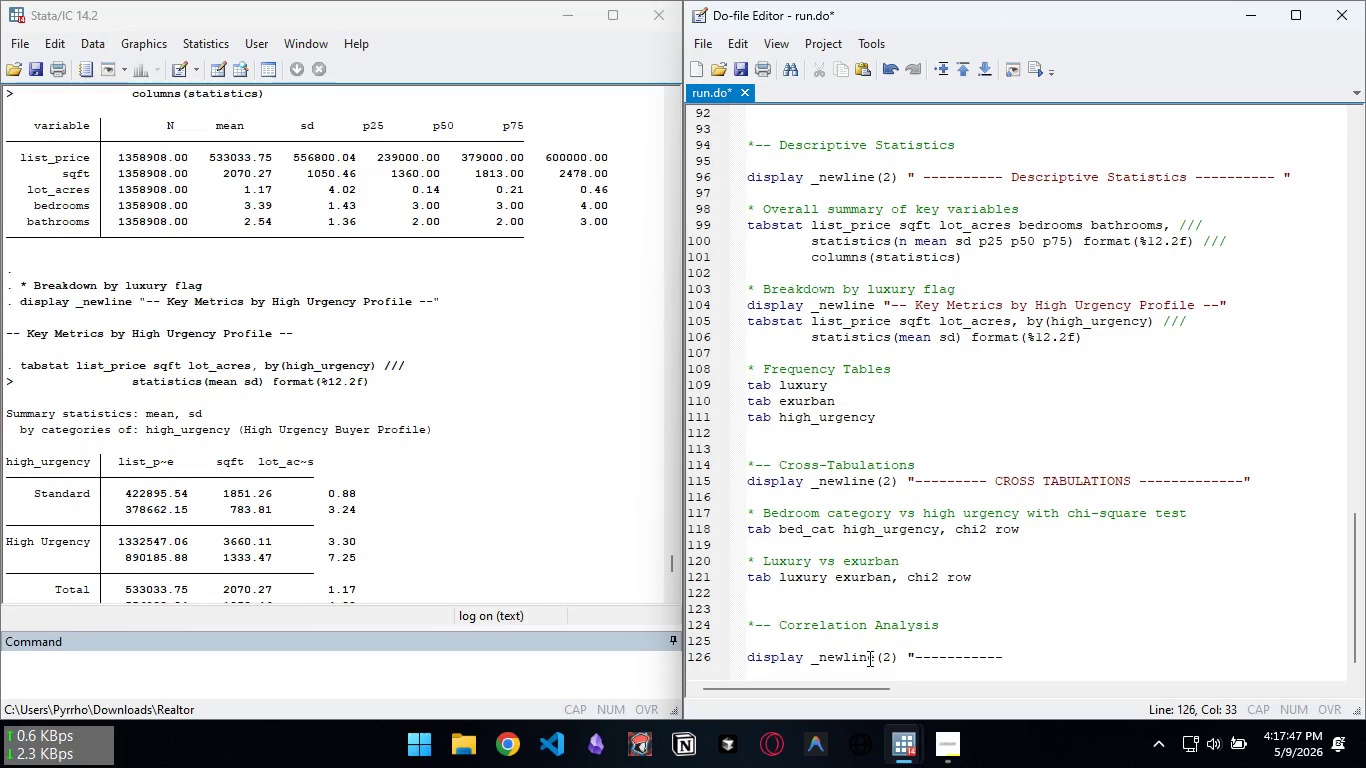 
type( CORRELATION: PRICE & AMENITY)
 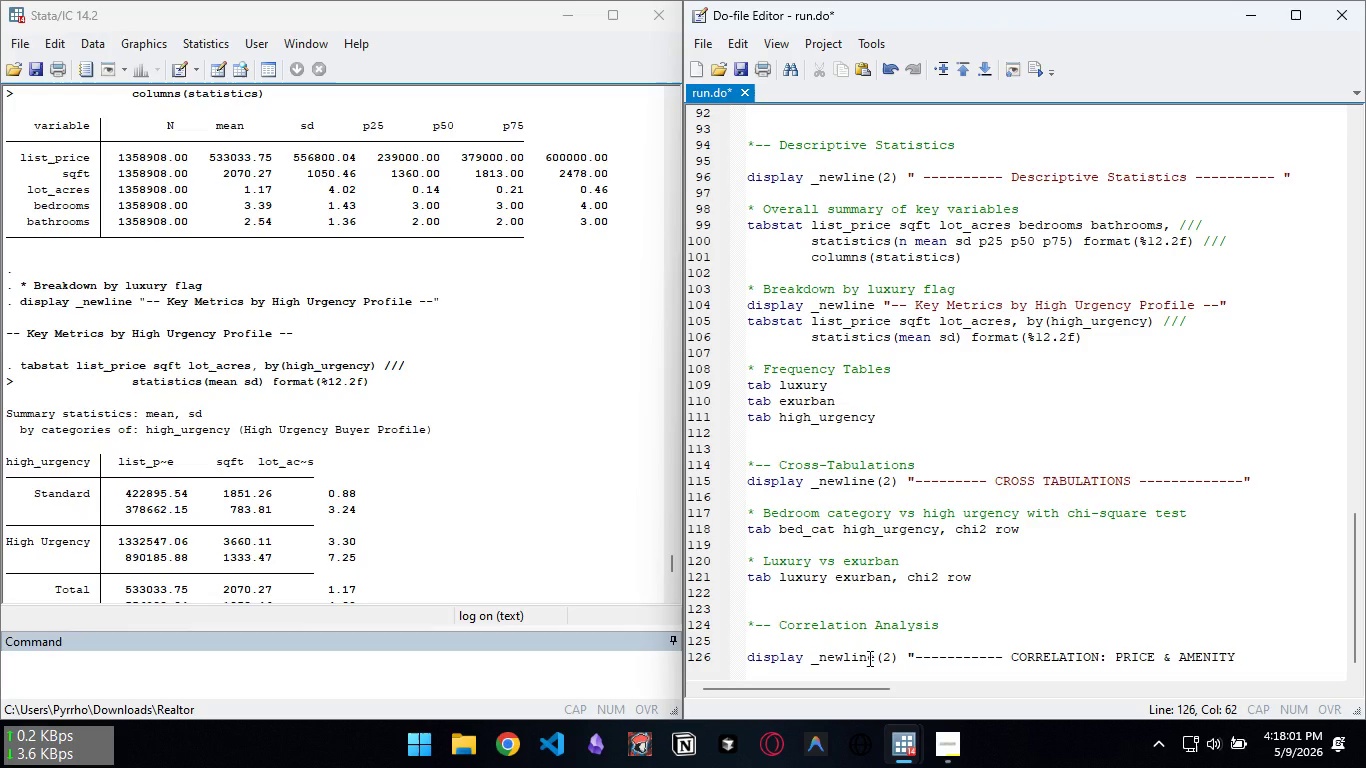 
key(Control+ArrowLeft)
 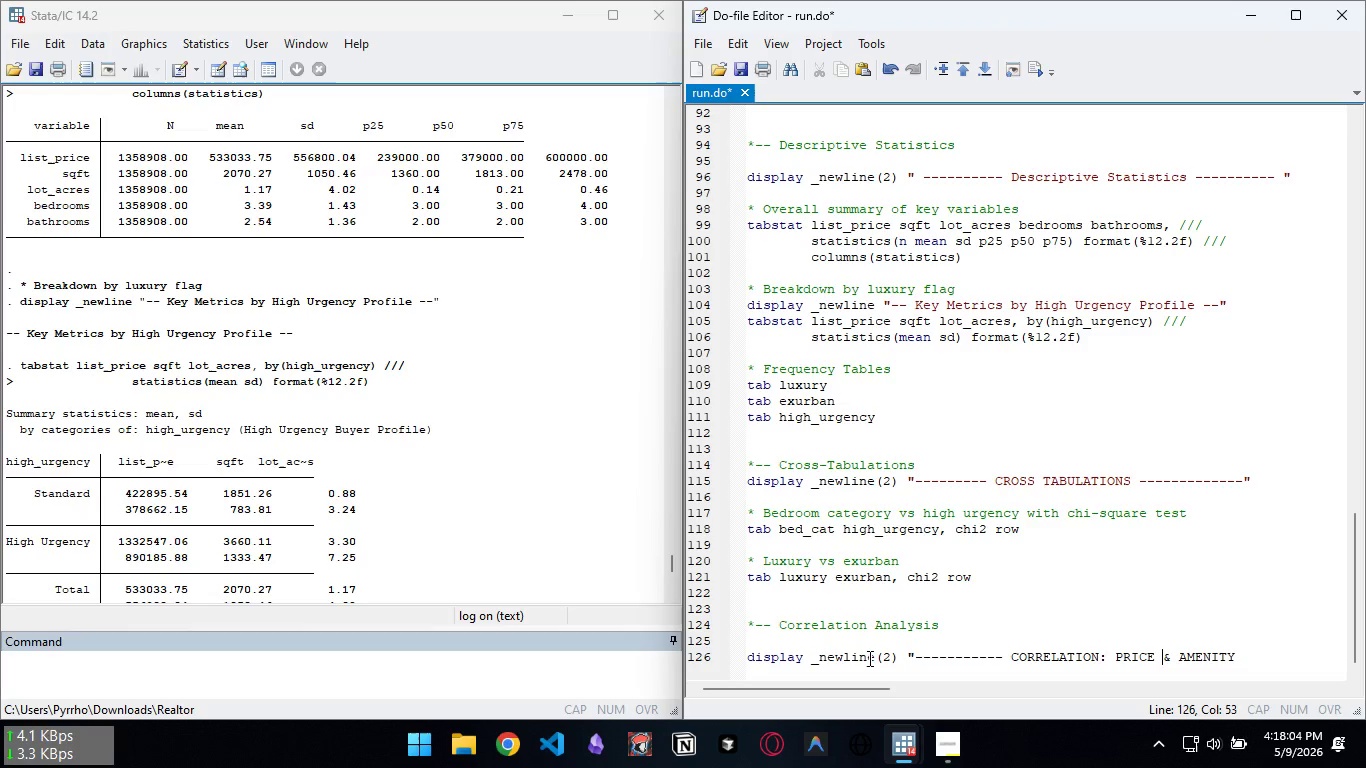 
key(Control+ArrowLeft)
 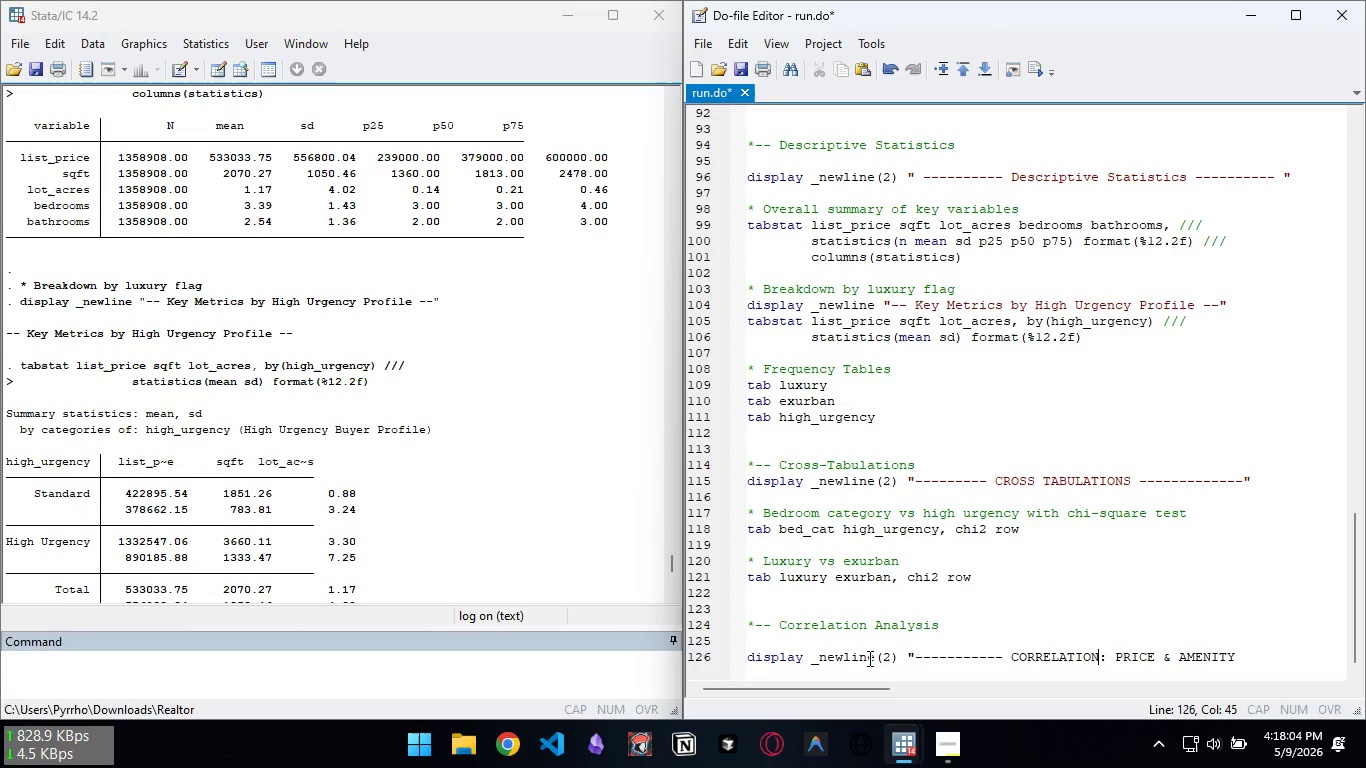 
key(Control+ArrowLeft)
 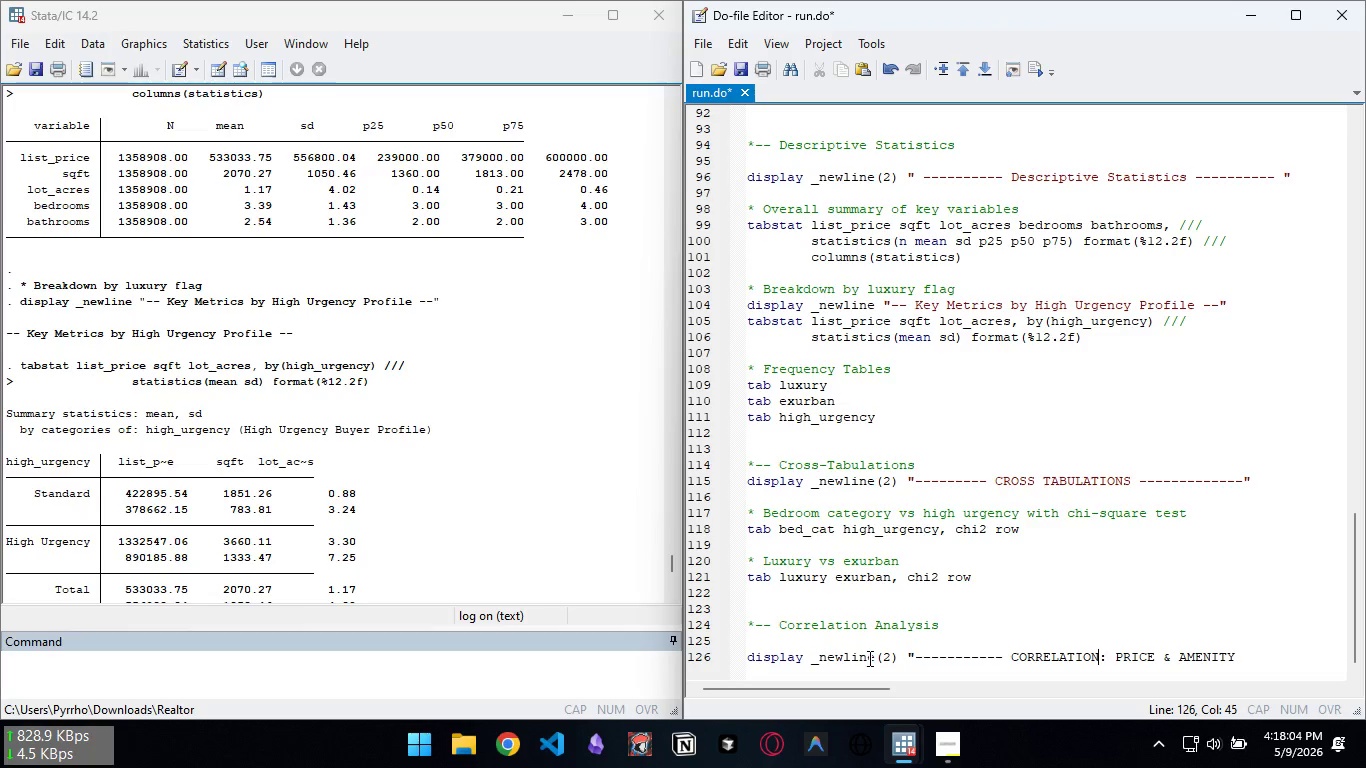 
key(Control+ArrowLeft)
 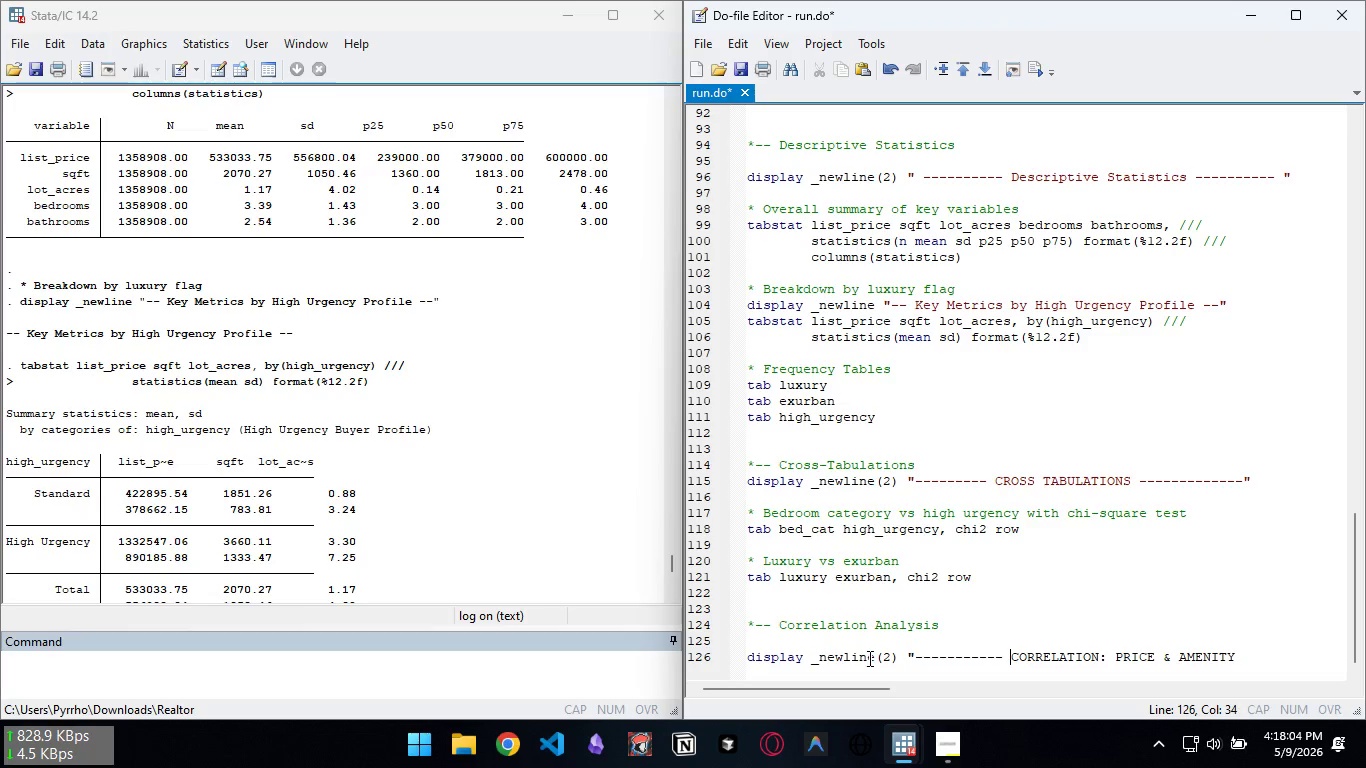 
key(Control+ArrowLeft)
 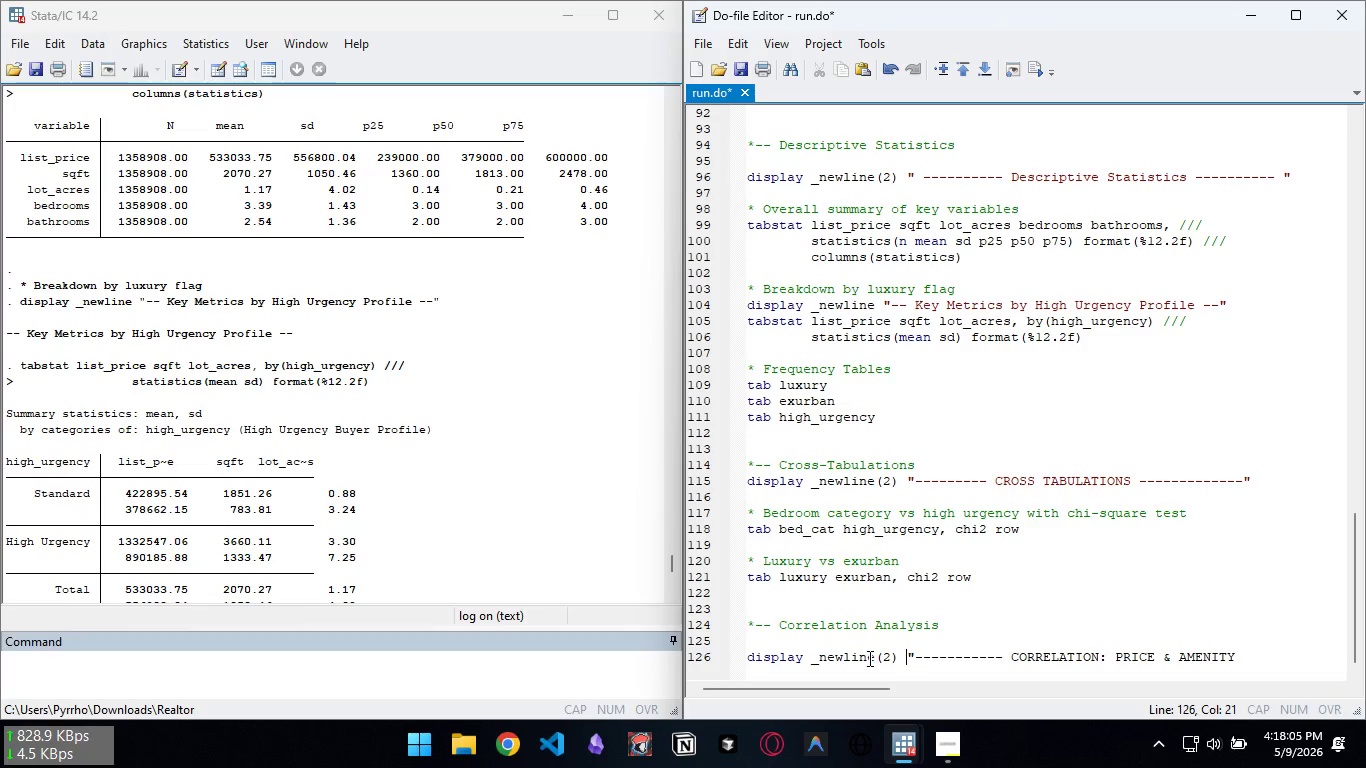 
key(Control+ArrowLeft)
 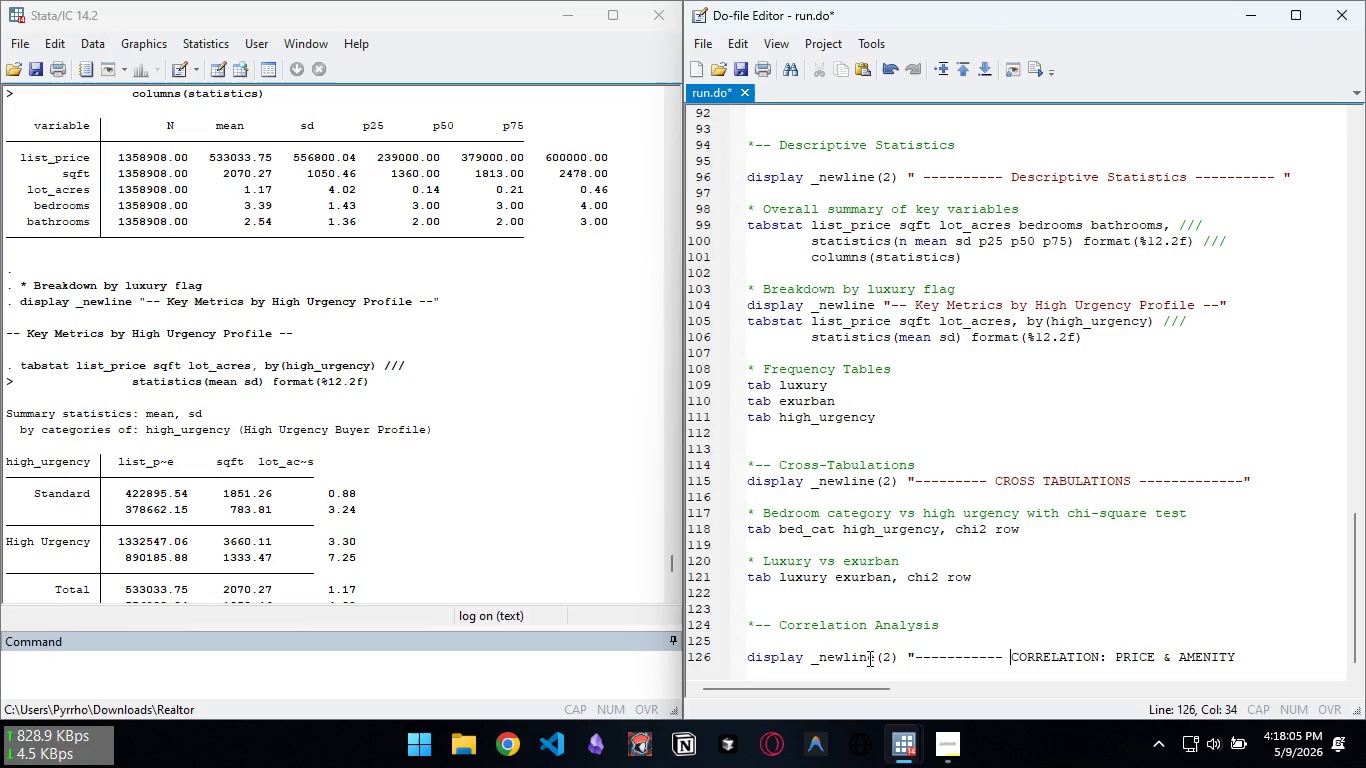 
key(Control+ArrowRight)
 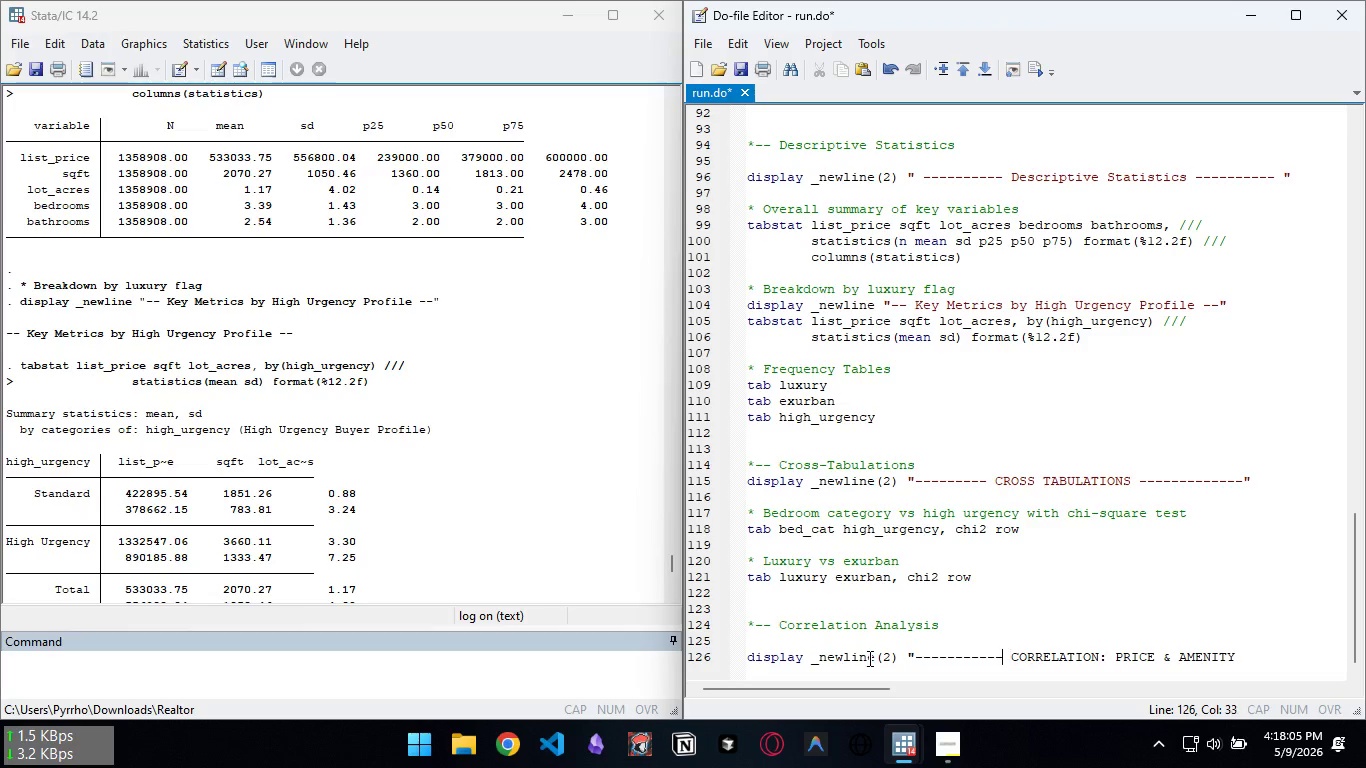 
key(ArrowLeft)
 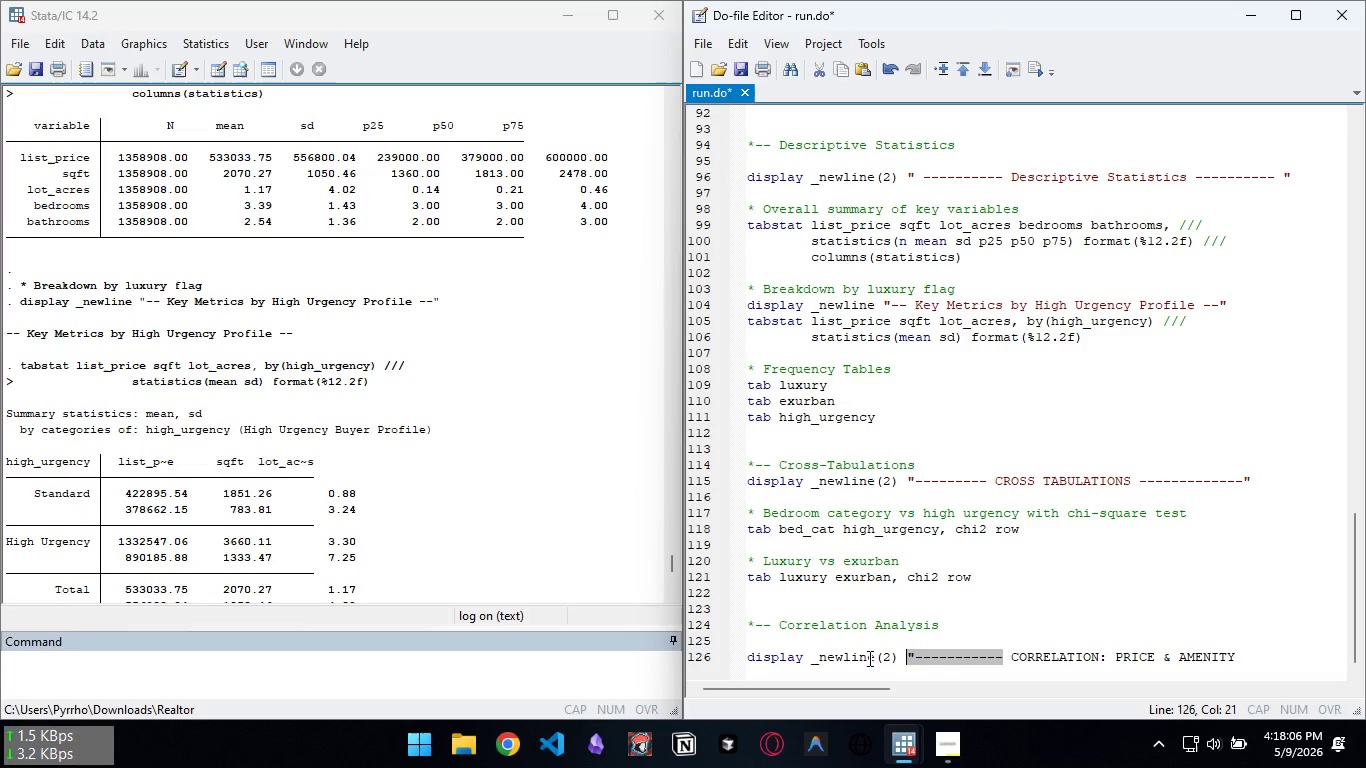 
key(Control+Shift+ArrowLeft)
 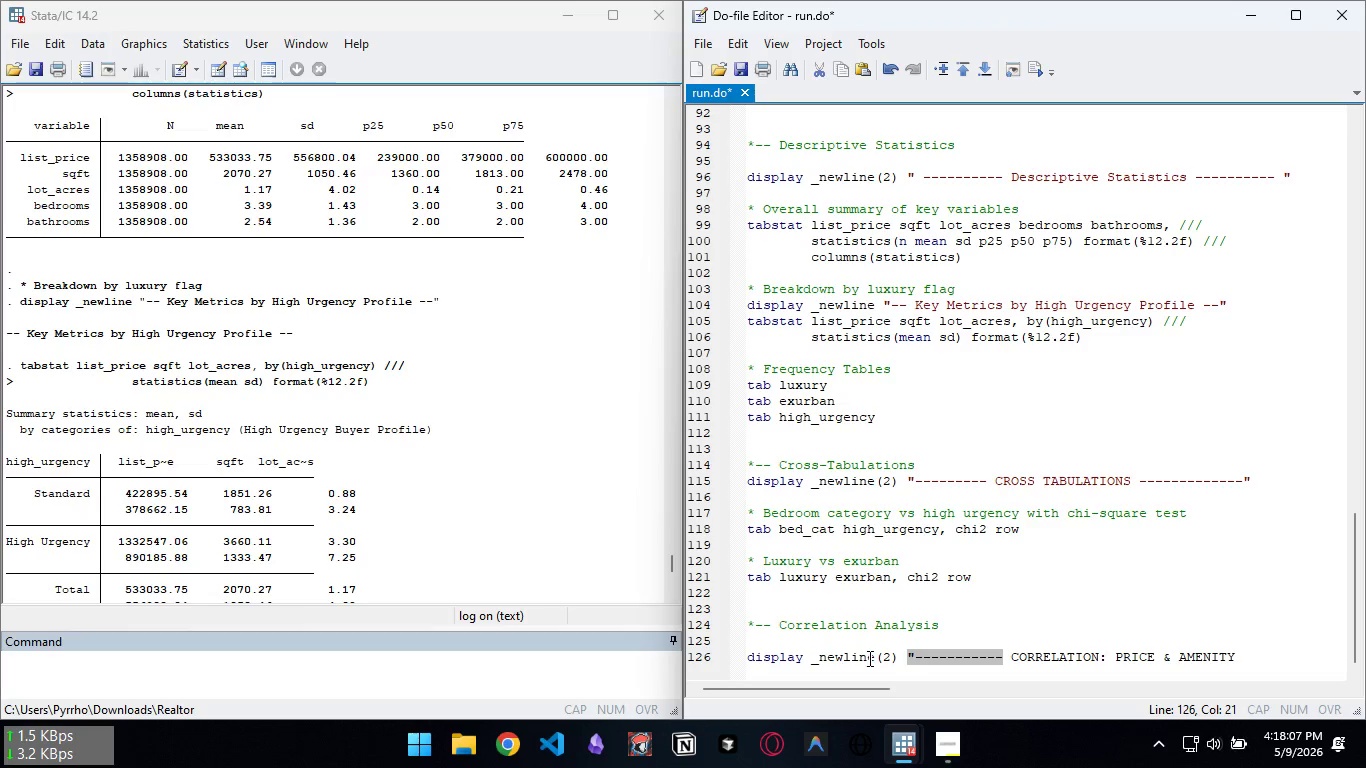 
key(Shift+ShiftLeft)
 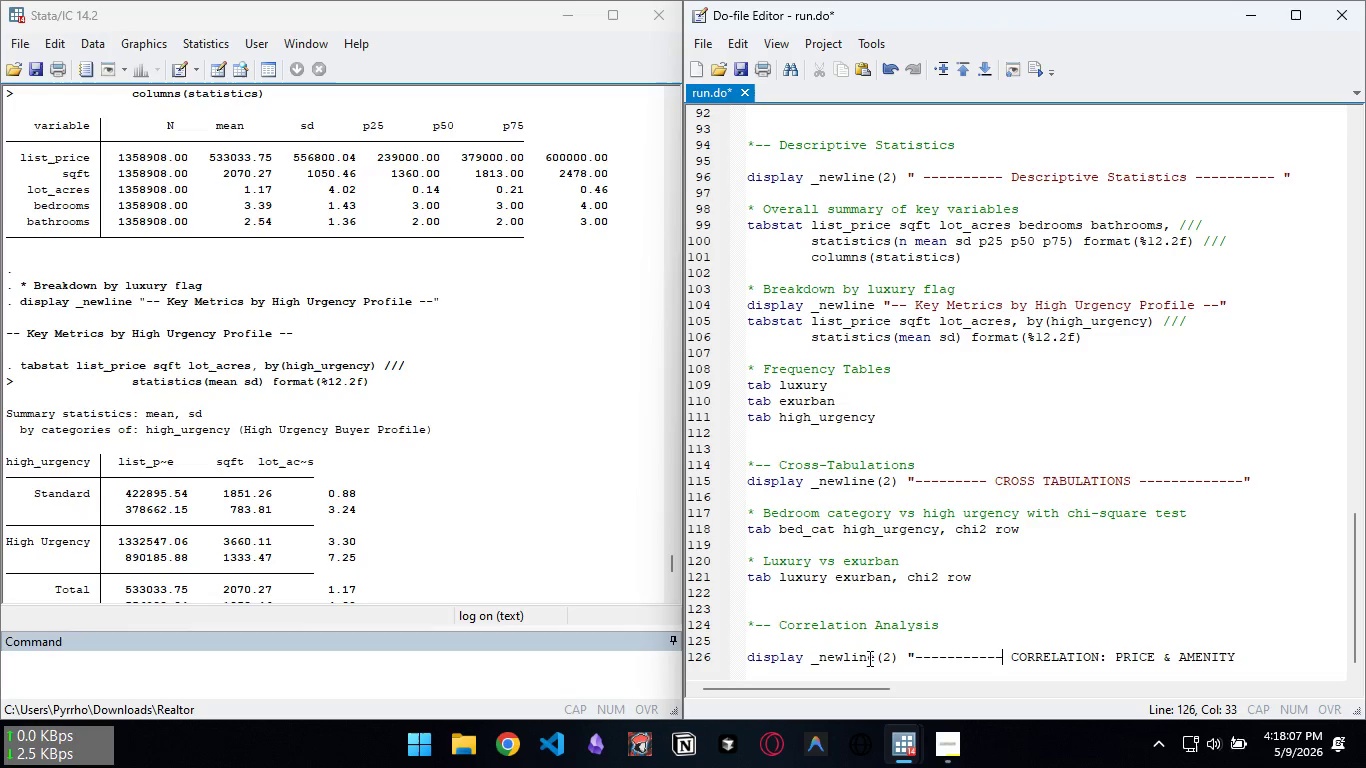 
key(ArrowRight)
 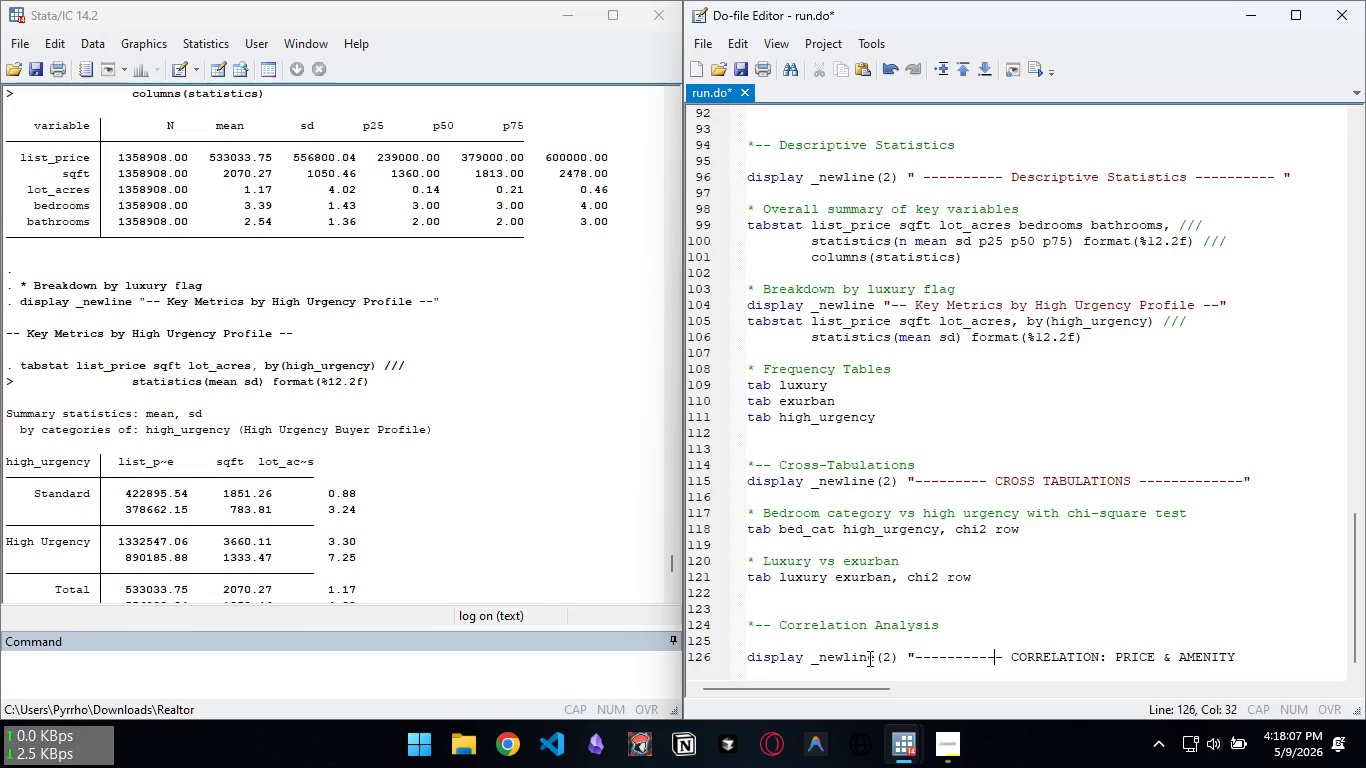 
key(ArrowLeft)
 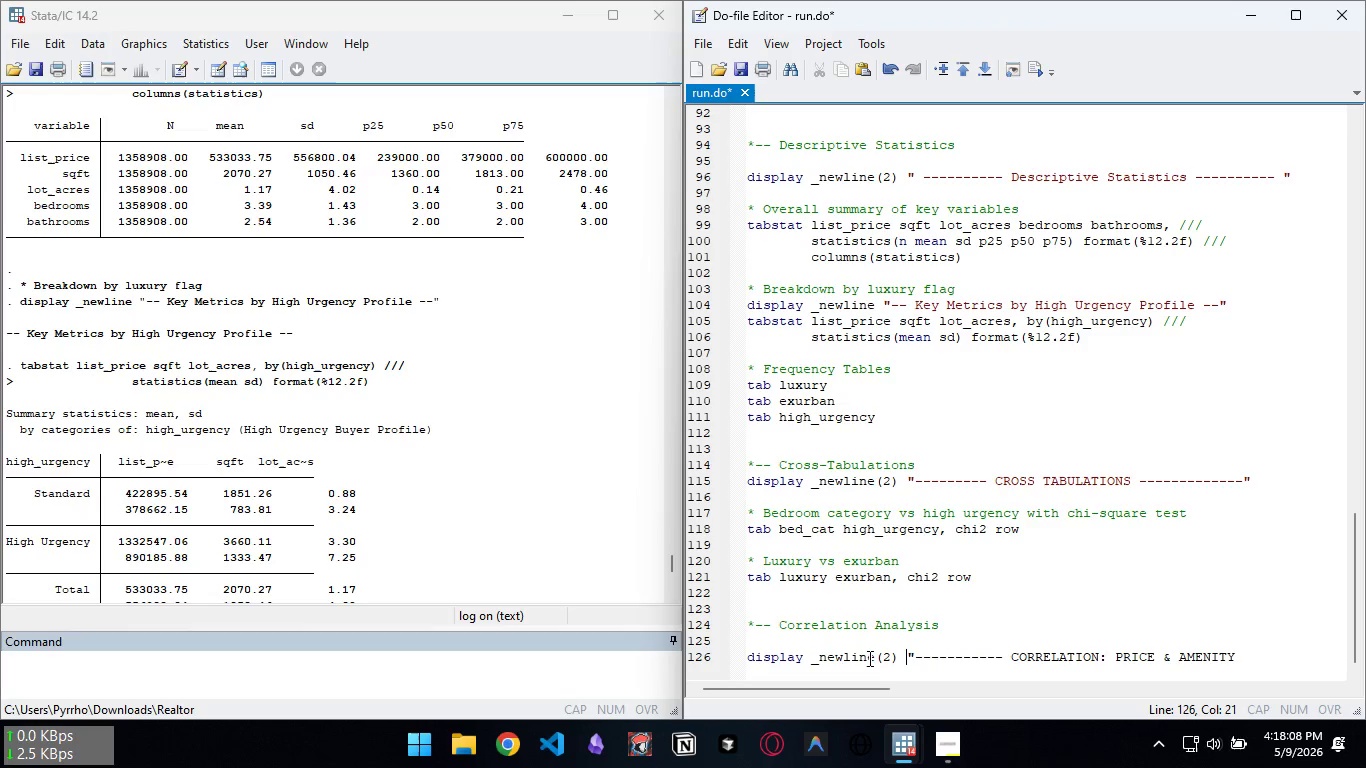 
key(Control+ArrowLeft)
 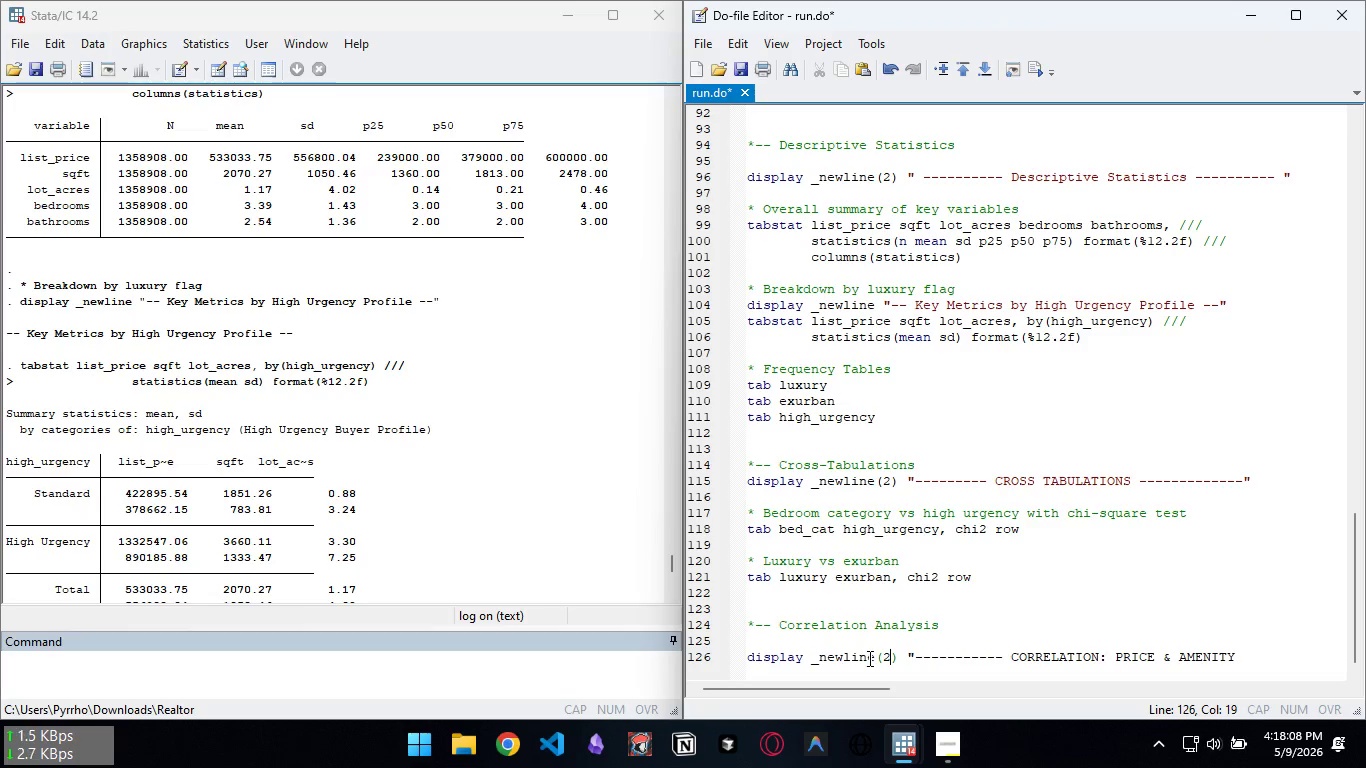 
key(Control+ArrowLeft)
 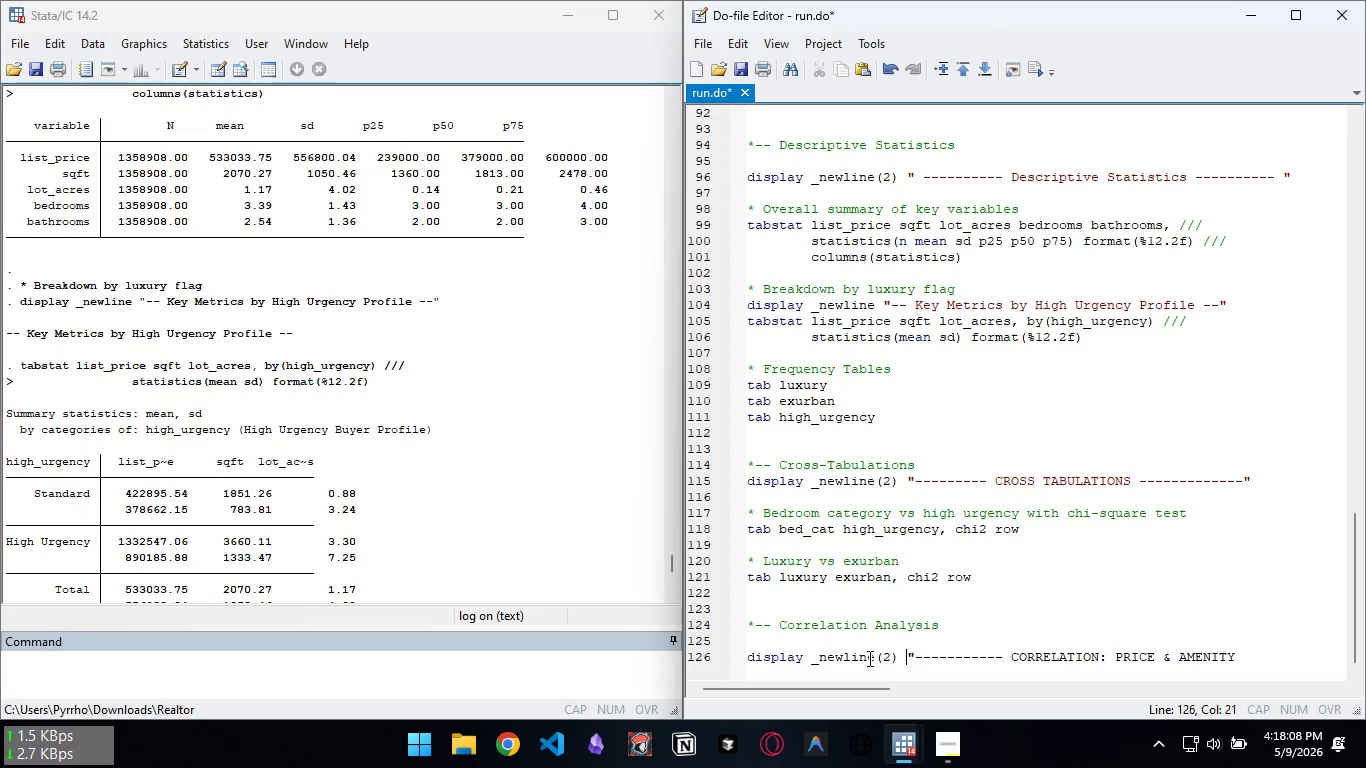 
key(Control+ArrowRight)
 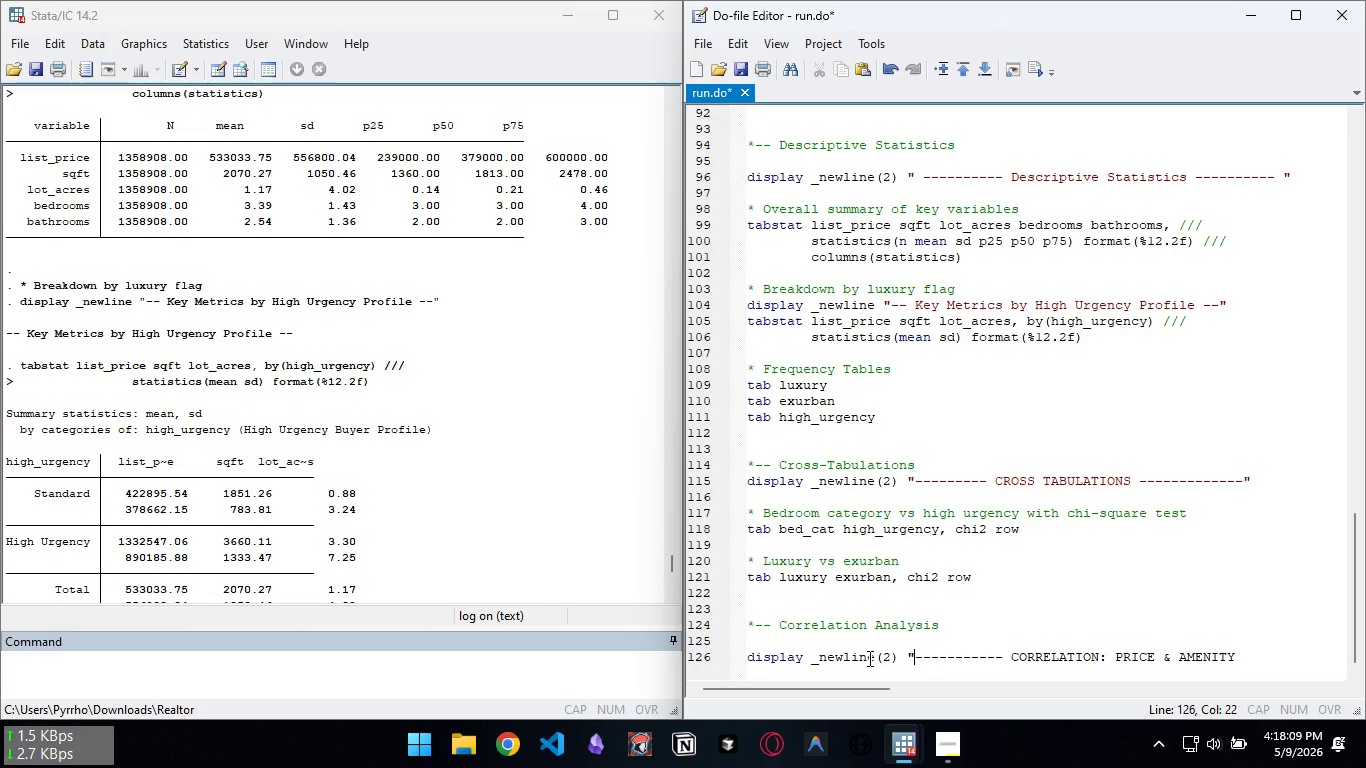 
key(ArrowRight)
 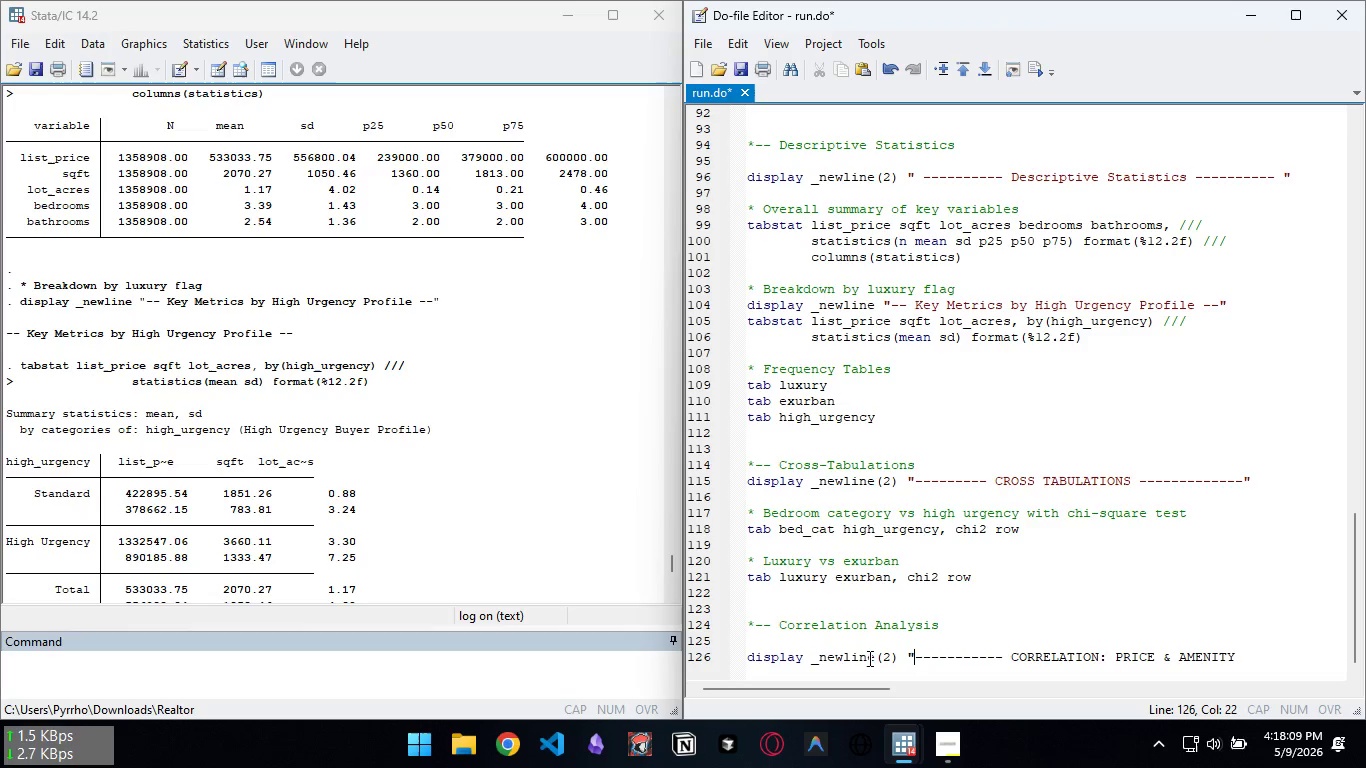 
key(Control+Shift+ArrowRight)
 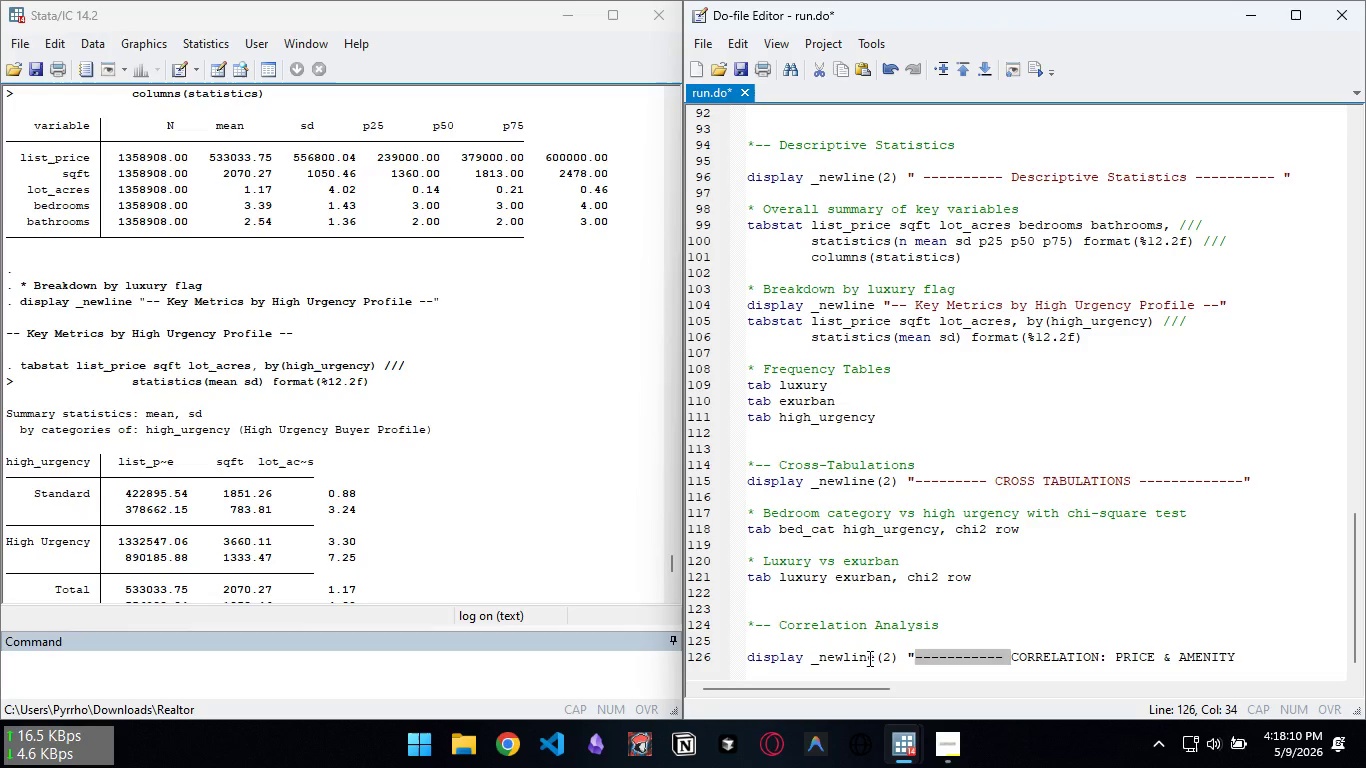 
key(Control+C)
 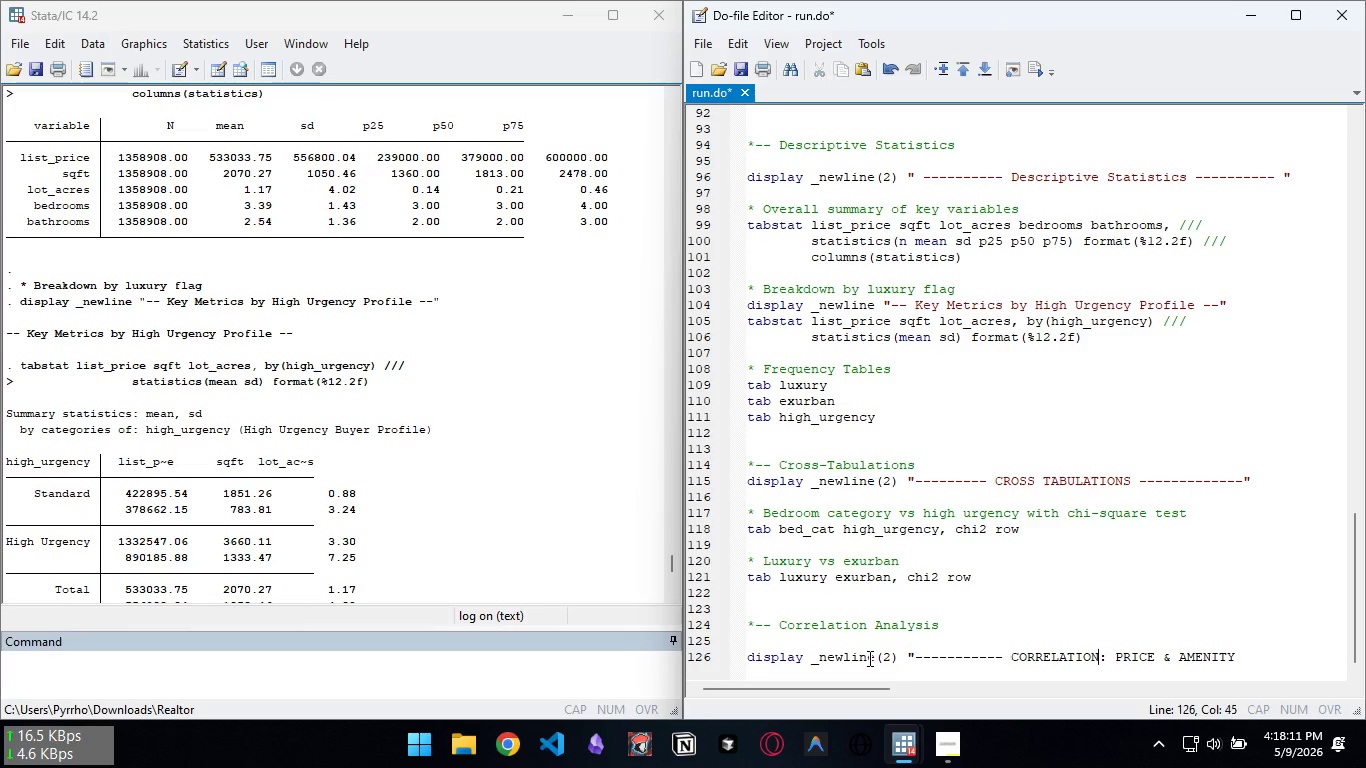 
key(Control+ArrowRight)
 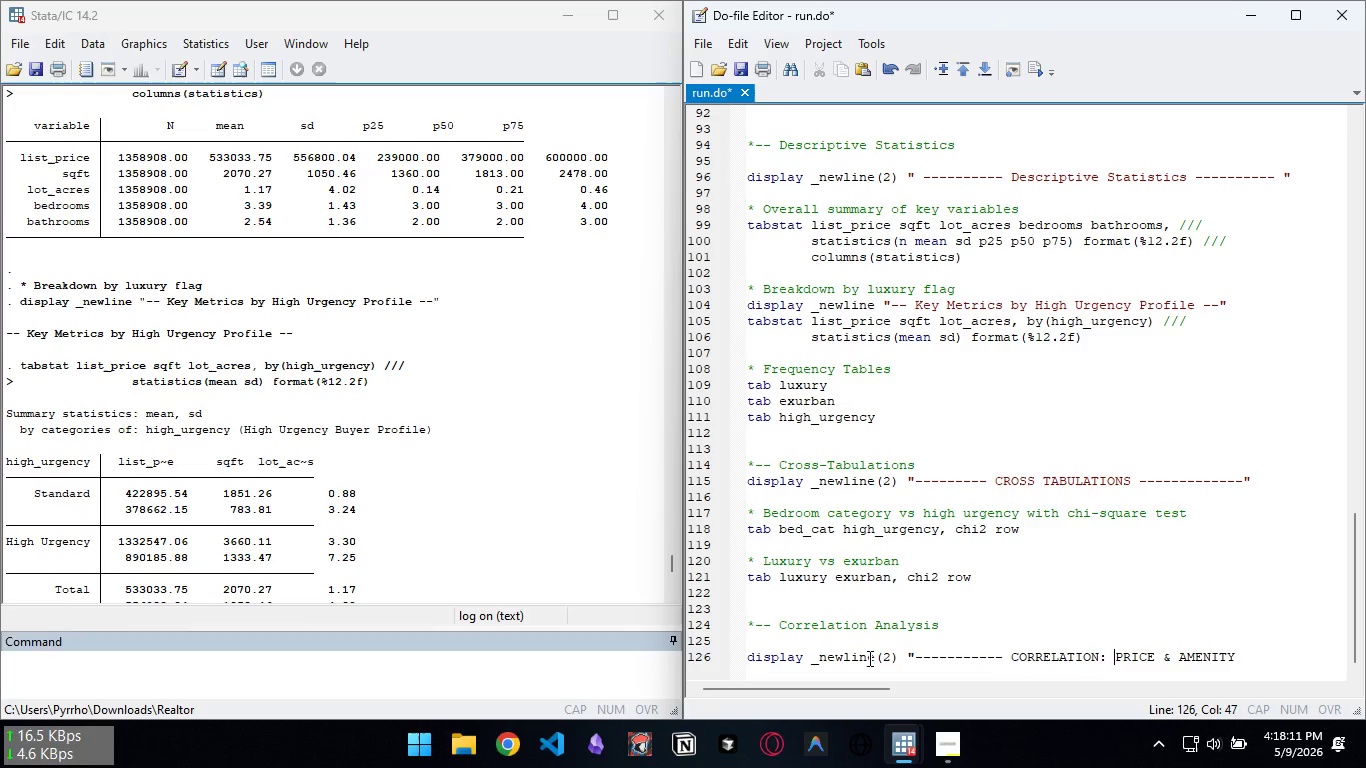 
key(Control+ArrowRight)
 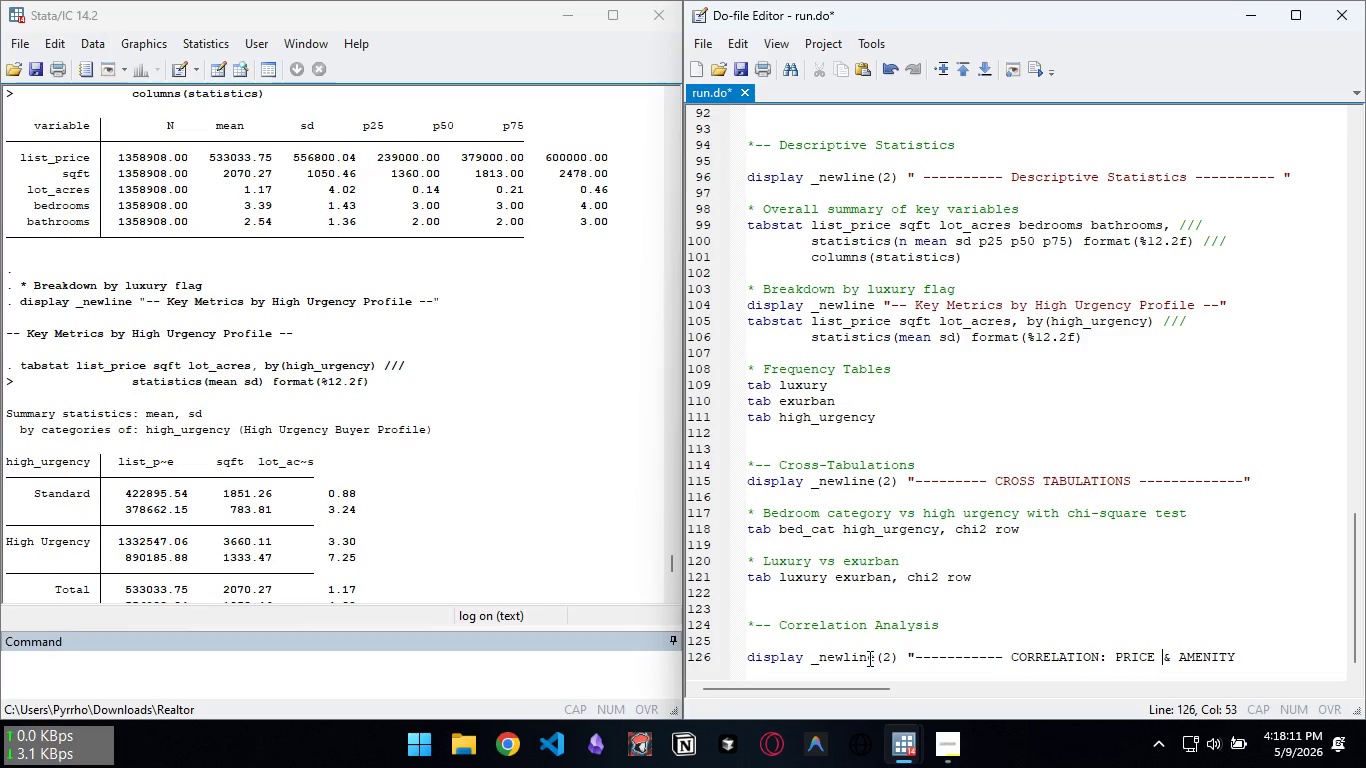 
key(Control+ArrowRight)
 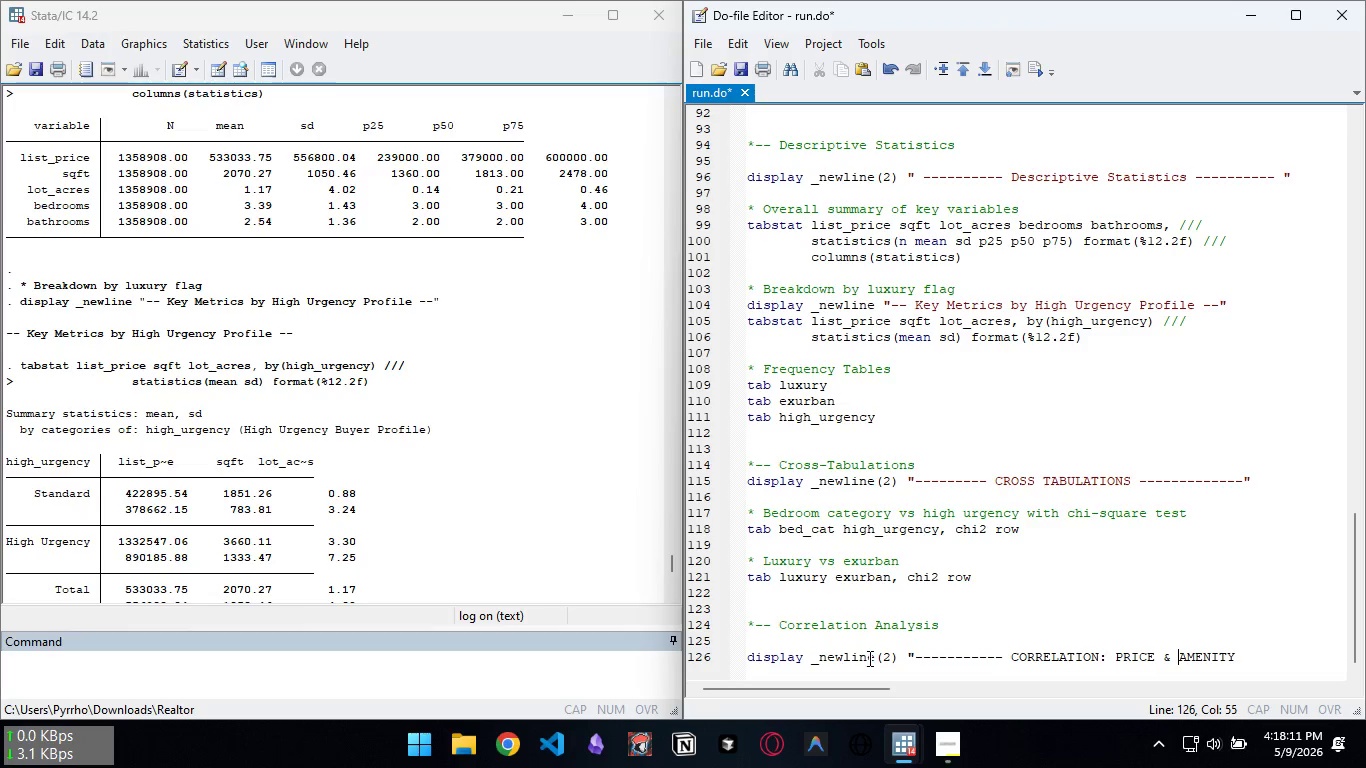 
key(Control+ArrowRight)
 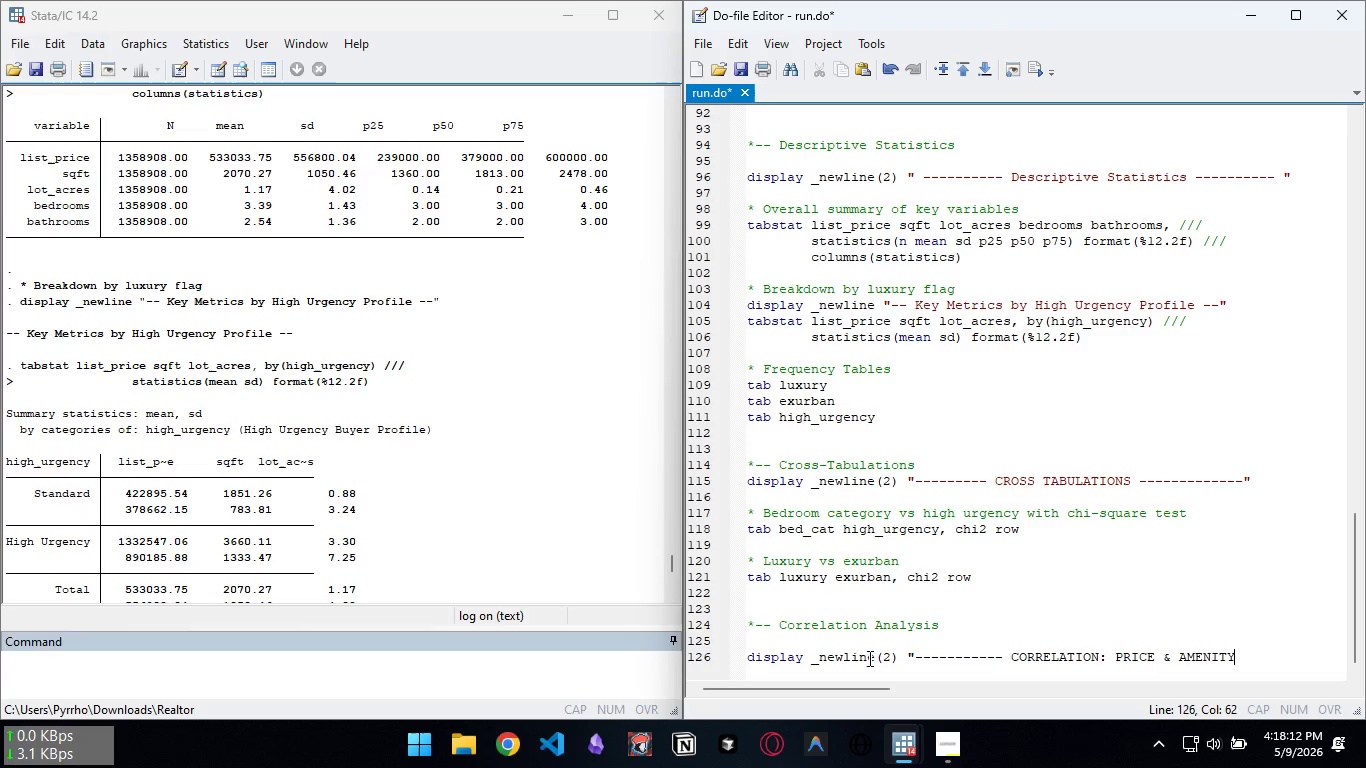 
key(Control+ArrowRight)
 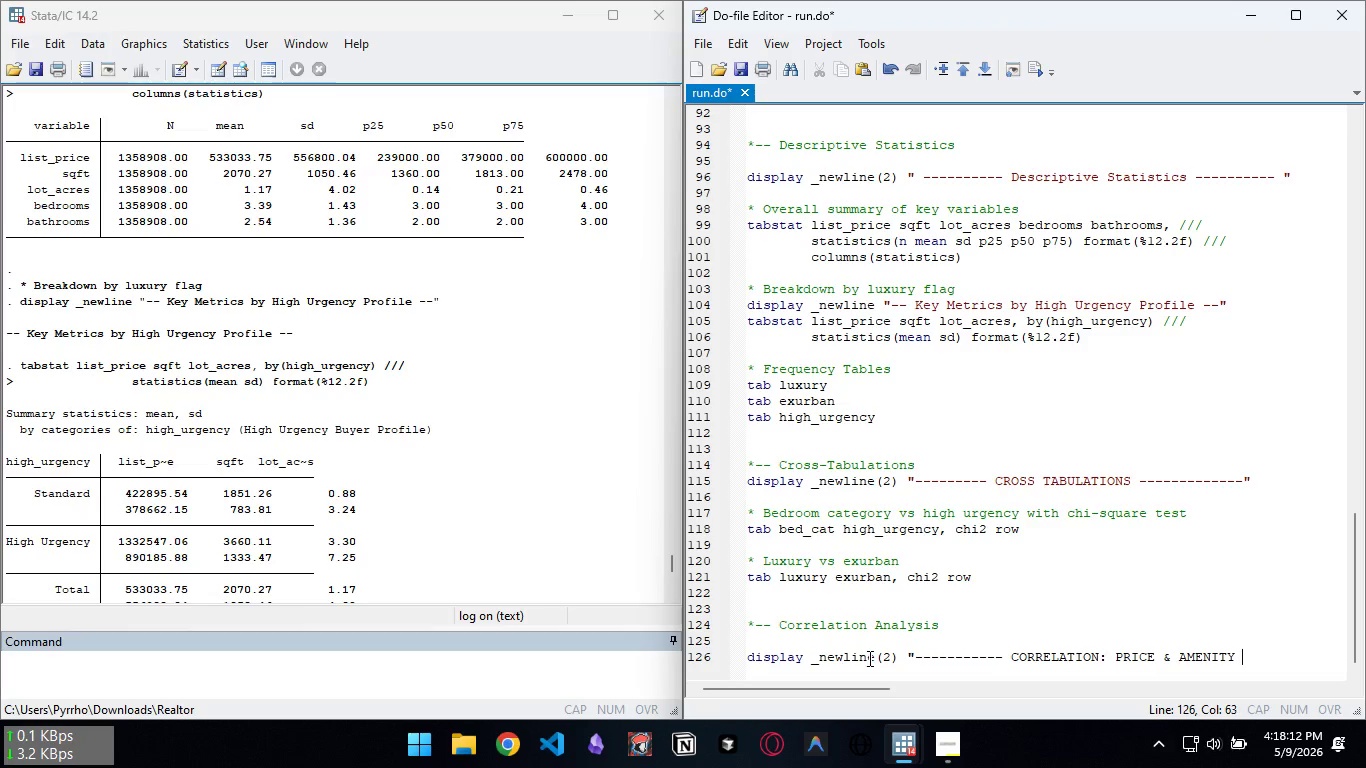 
key(Space)
 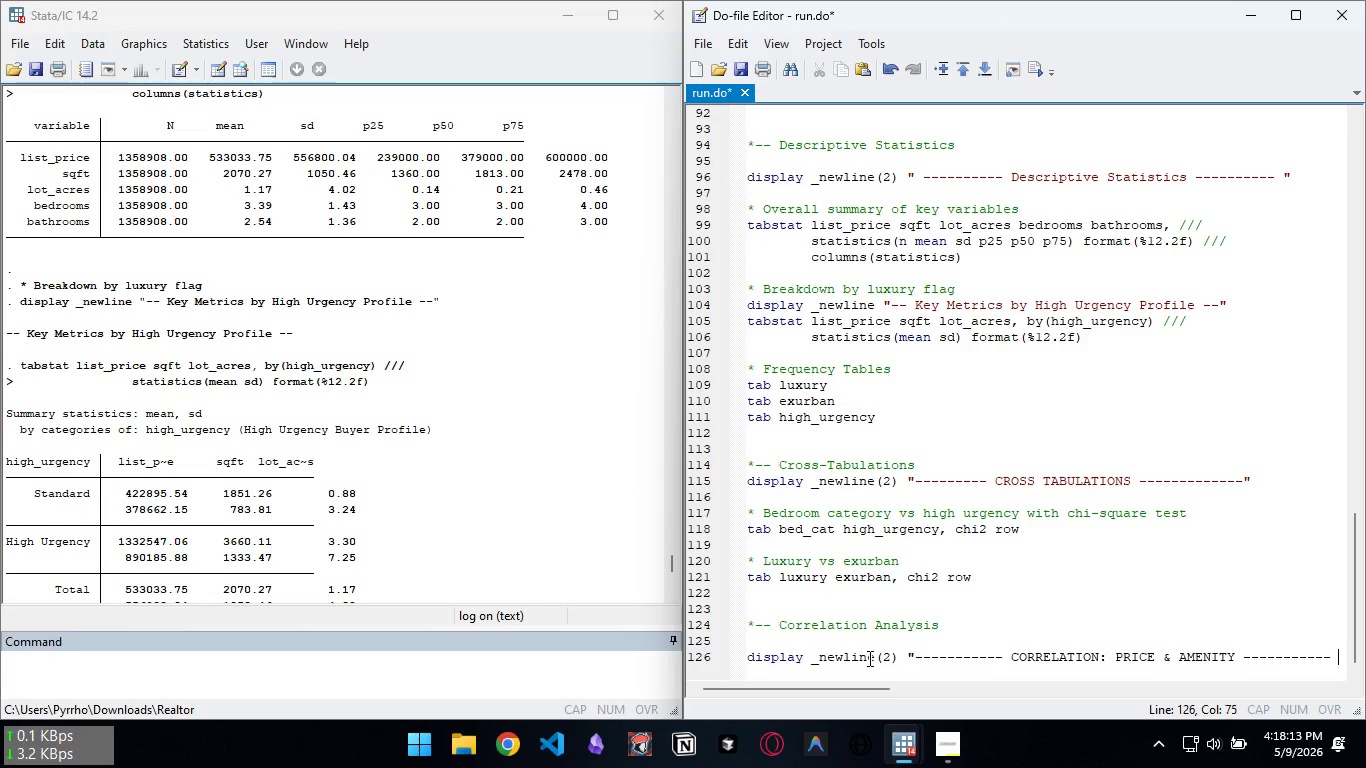 
key(Control+V)
 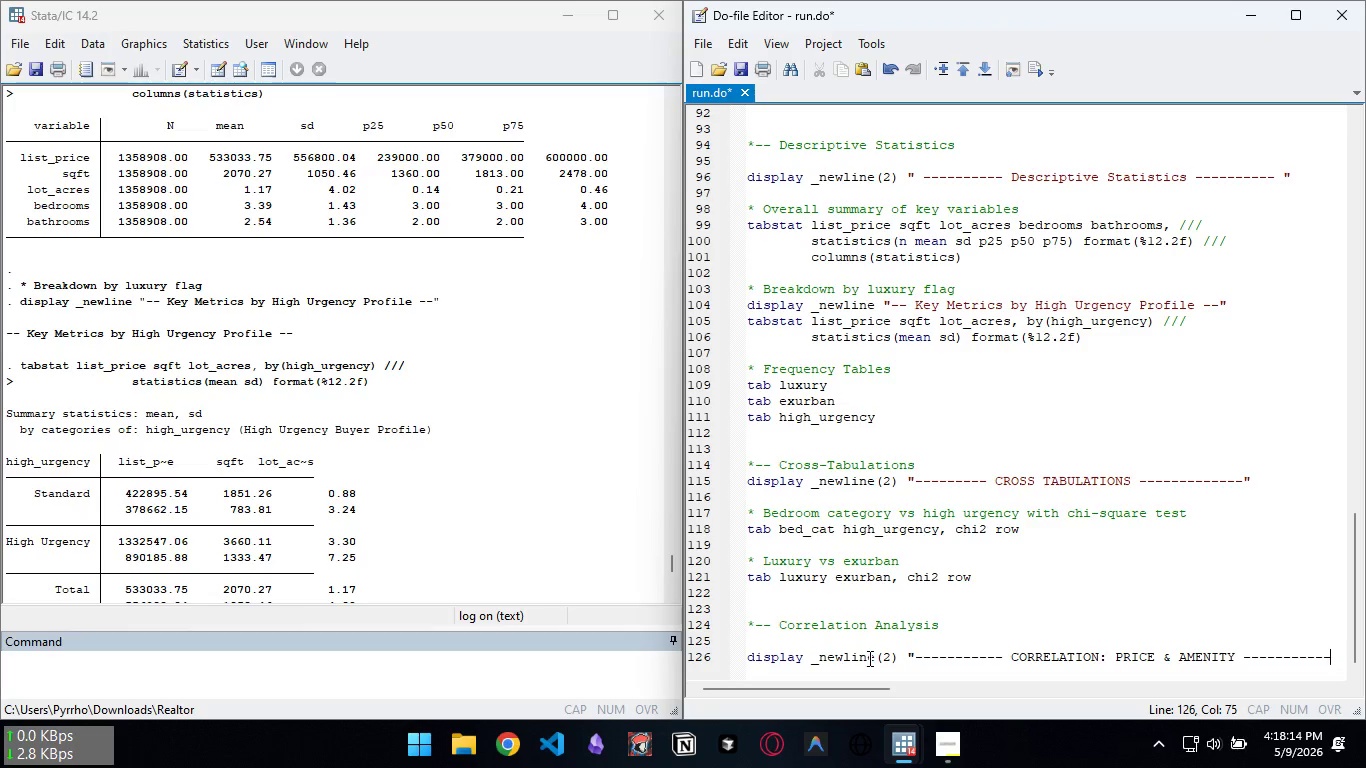 
key(Backspace)
 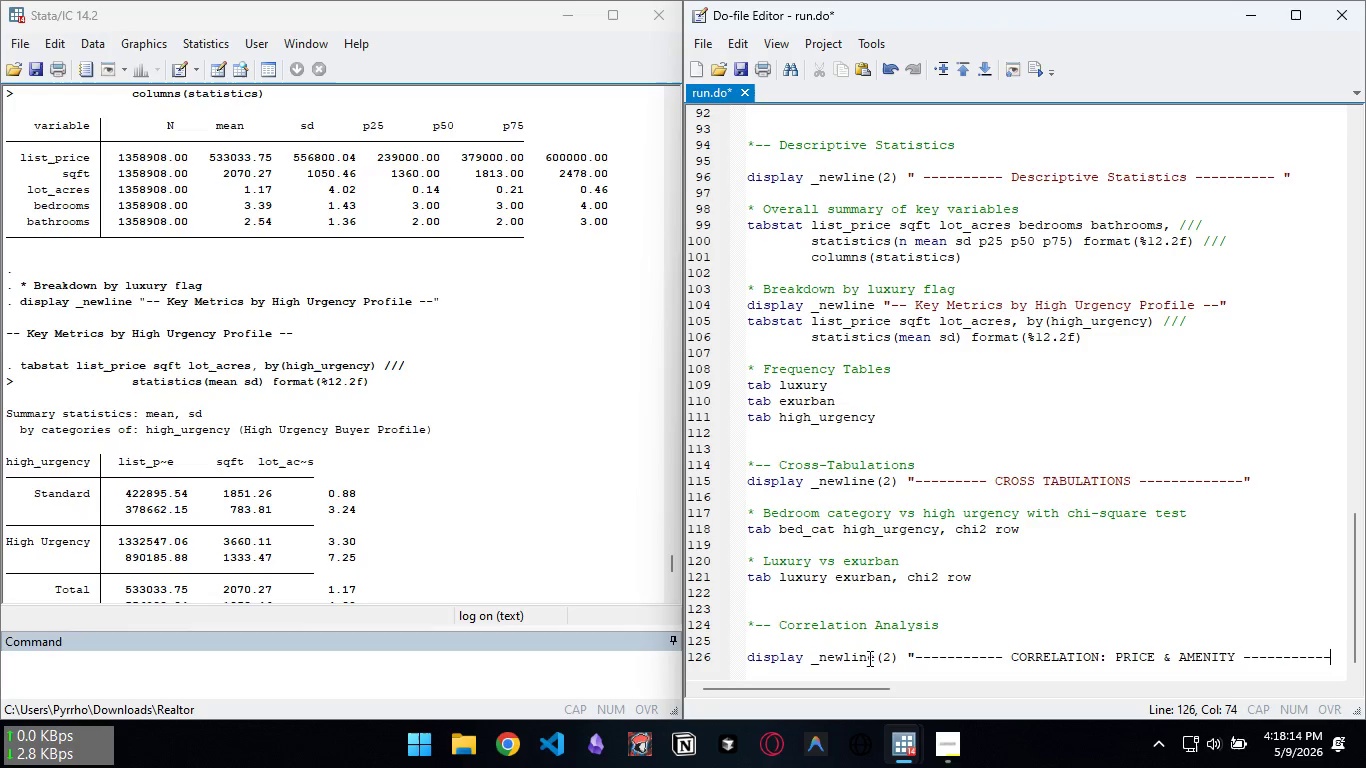 
key(Shift+Quote)
 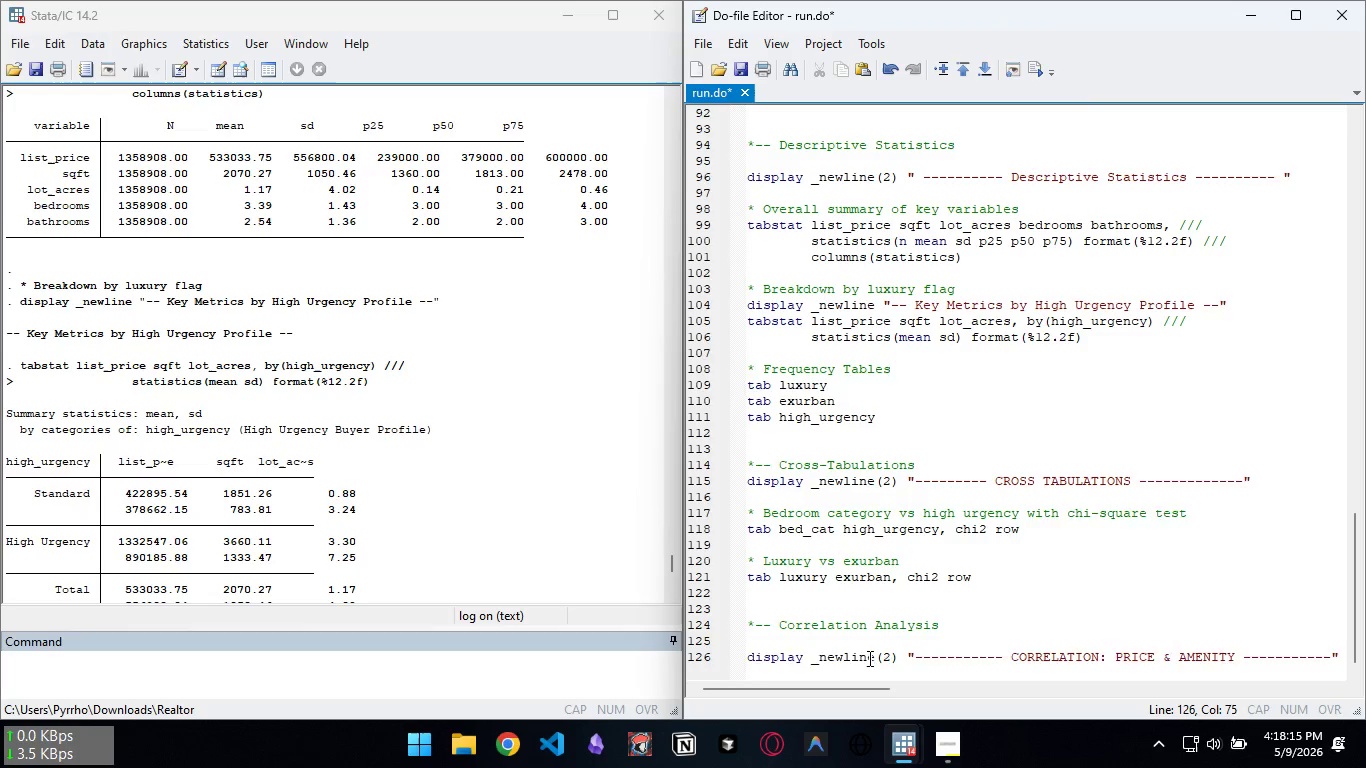 
key(Enter)
 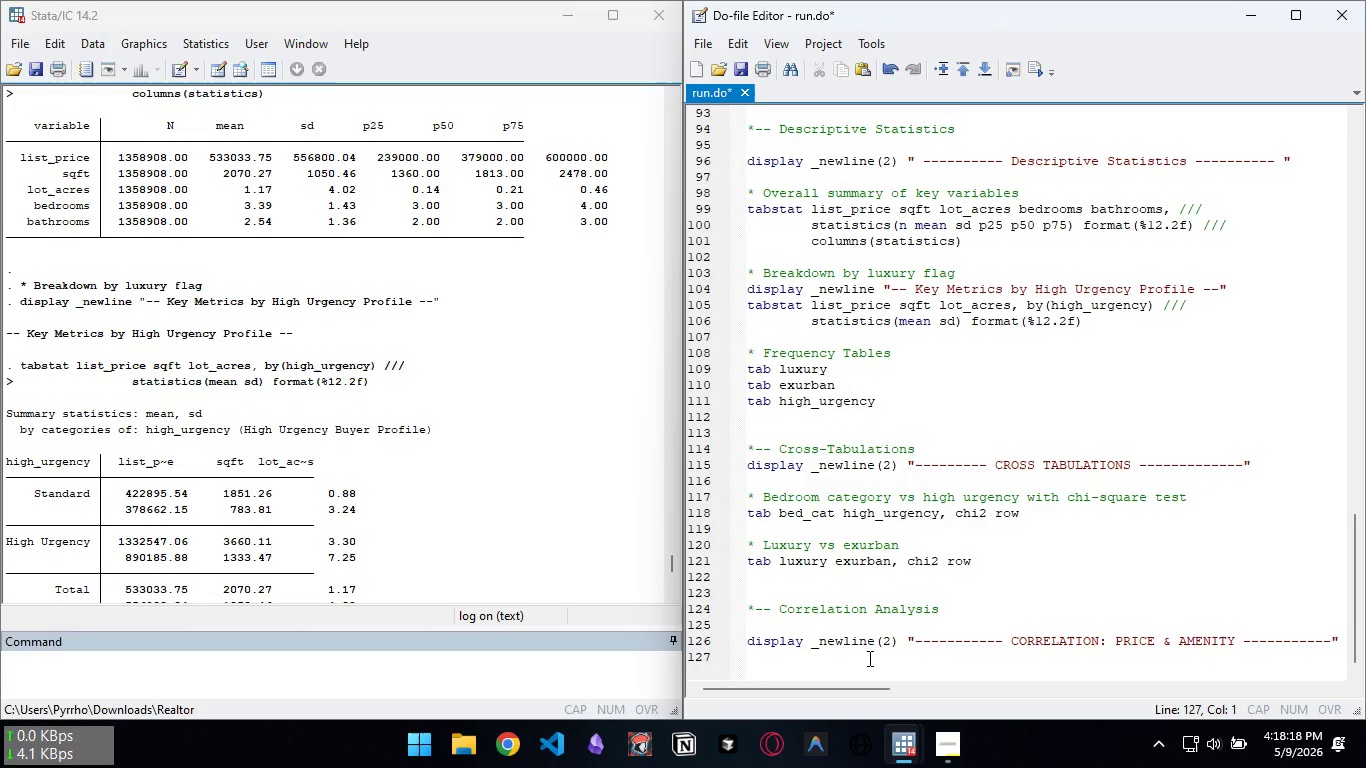 
key(Enter)
 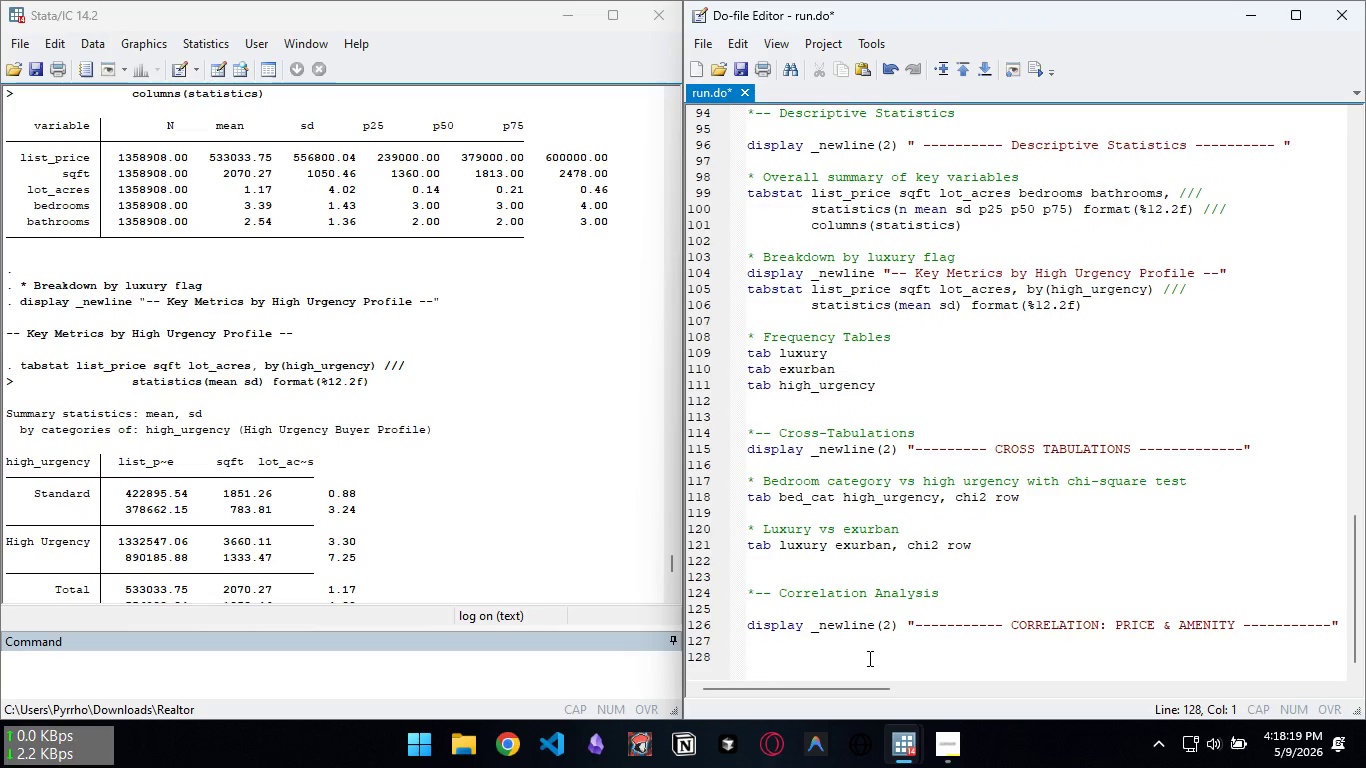 
type(* Pearson correlations between price and propert )
key(Backspace)
type(y features pwcorss )
key(Backspace)
 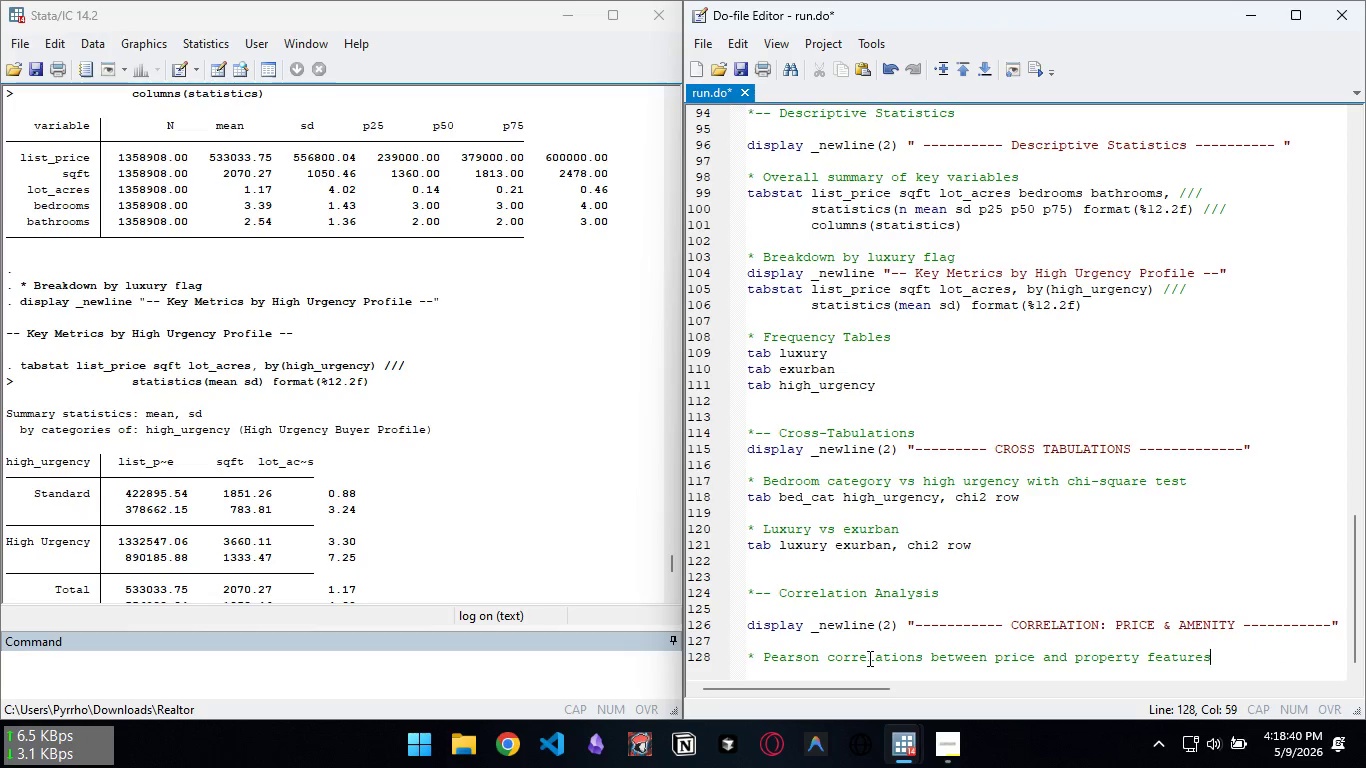 
key(Control+Backspace)
 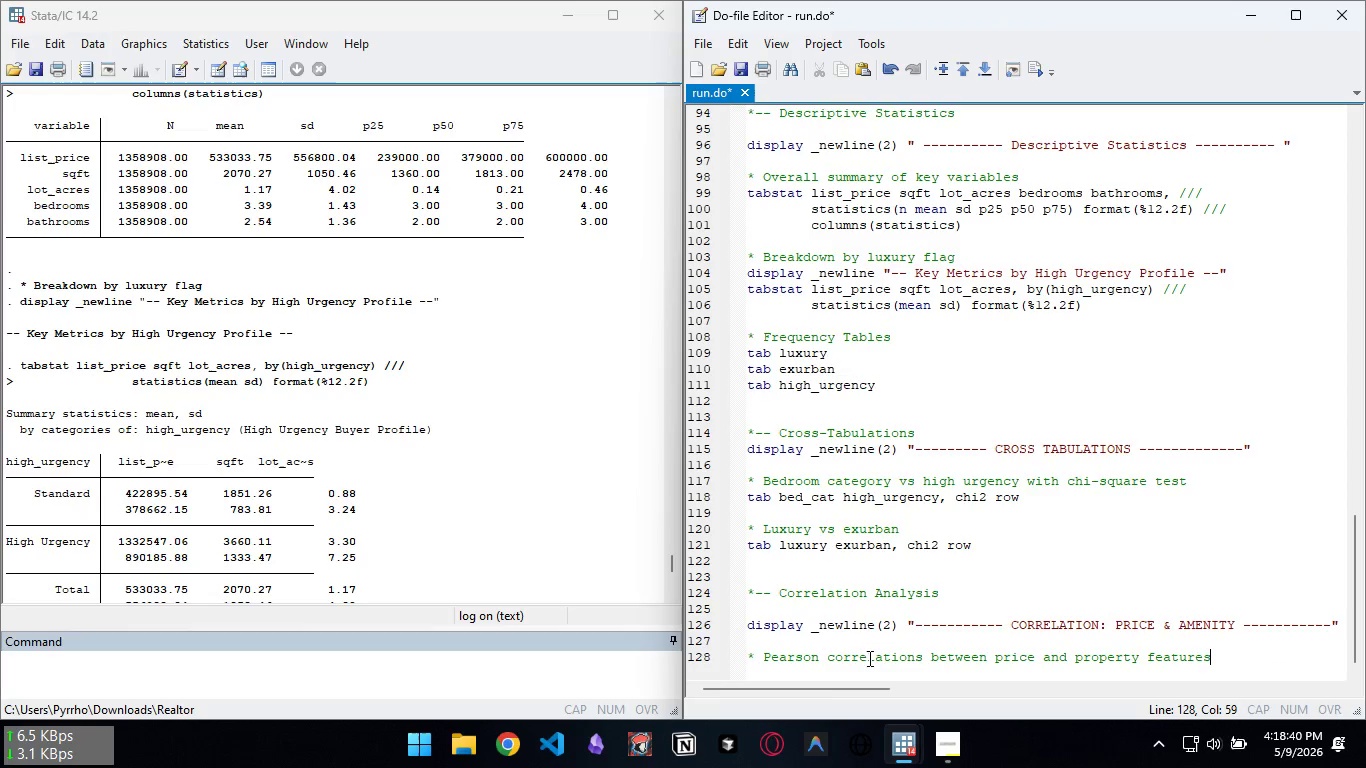 
key(Backspace)
 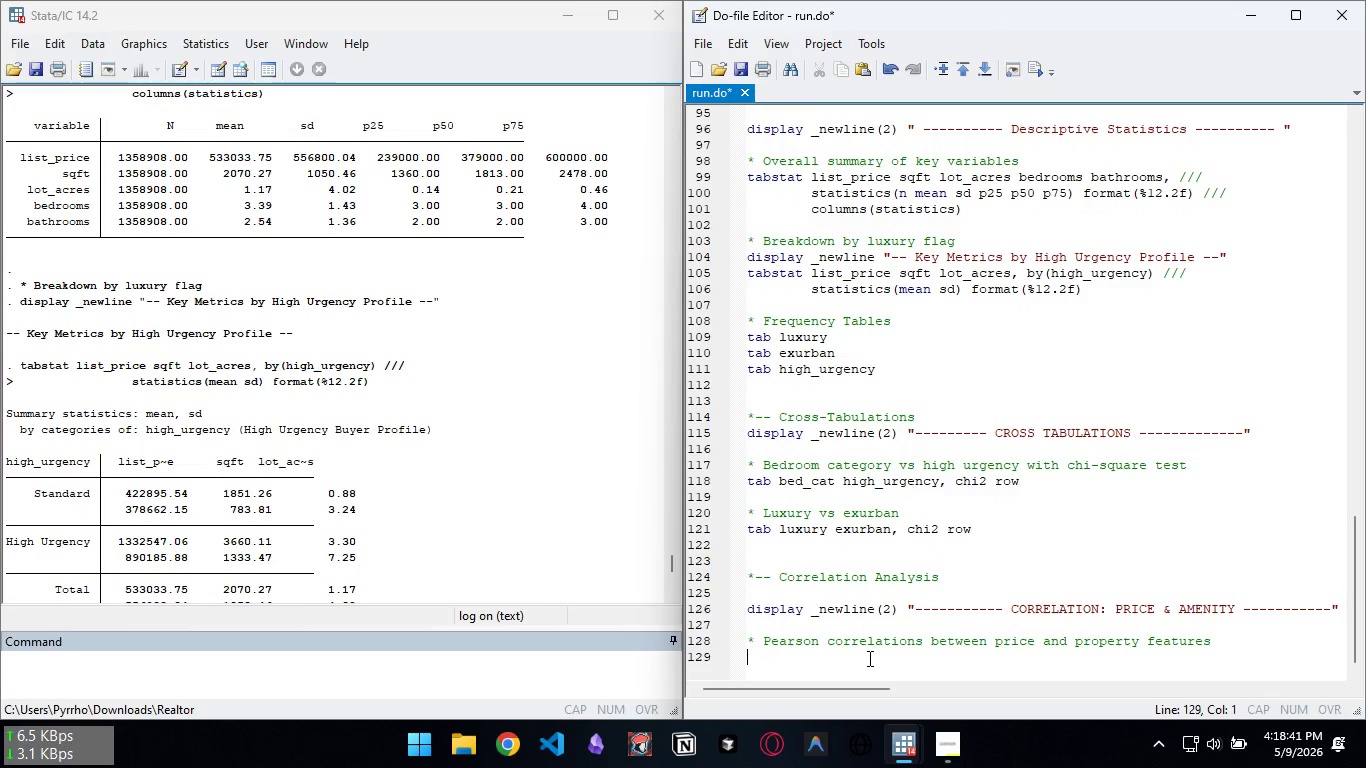 
key(Enter)
 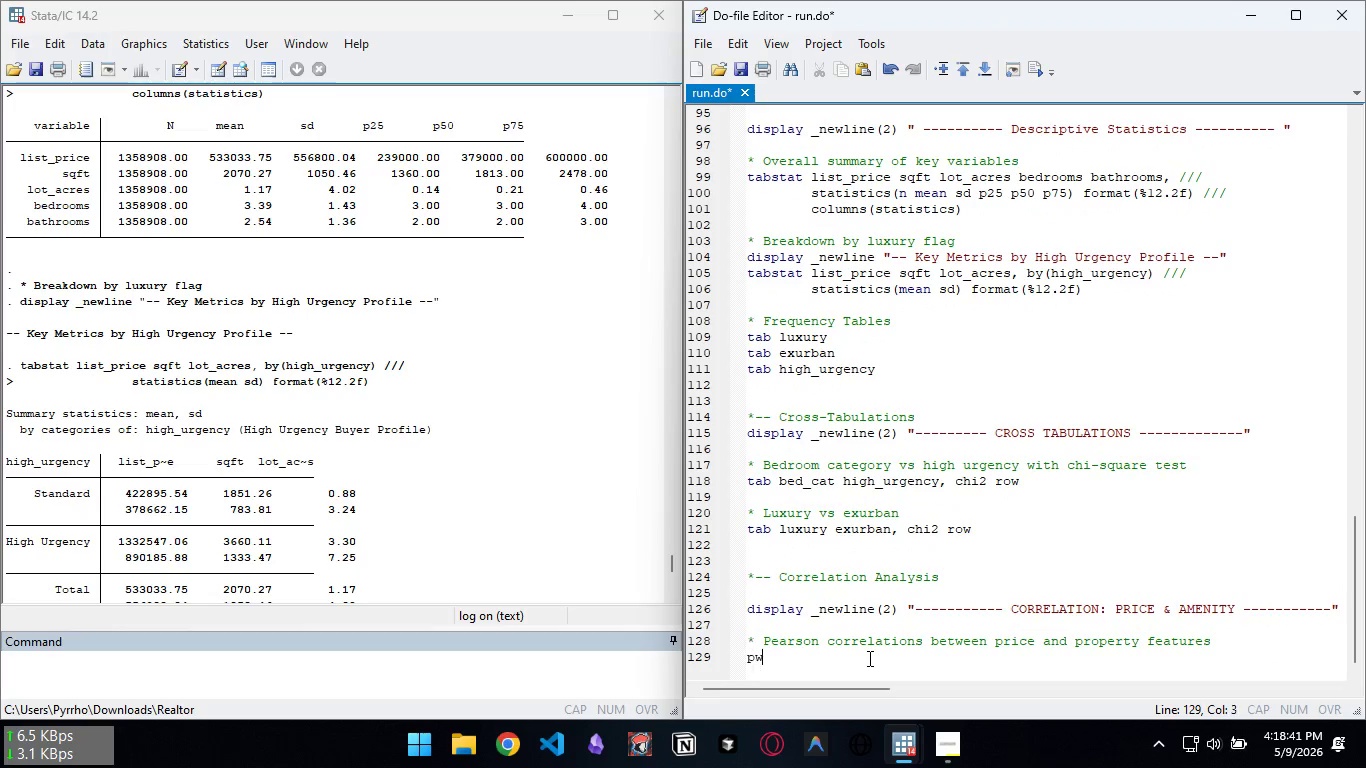 
type(pwcorr list_price sqft lot_acres bedrooms bah)
key(Backspace)
type(throoms, sig star(0.05))
 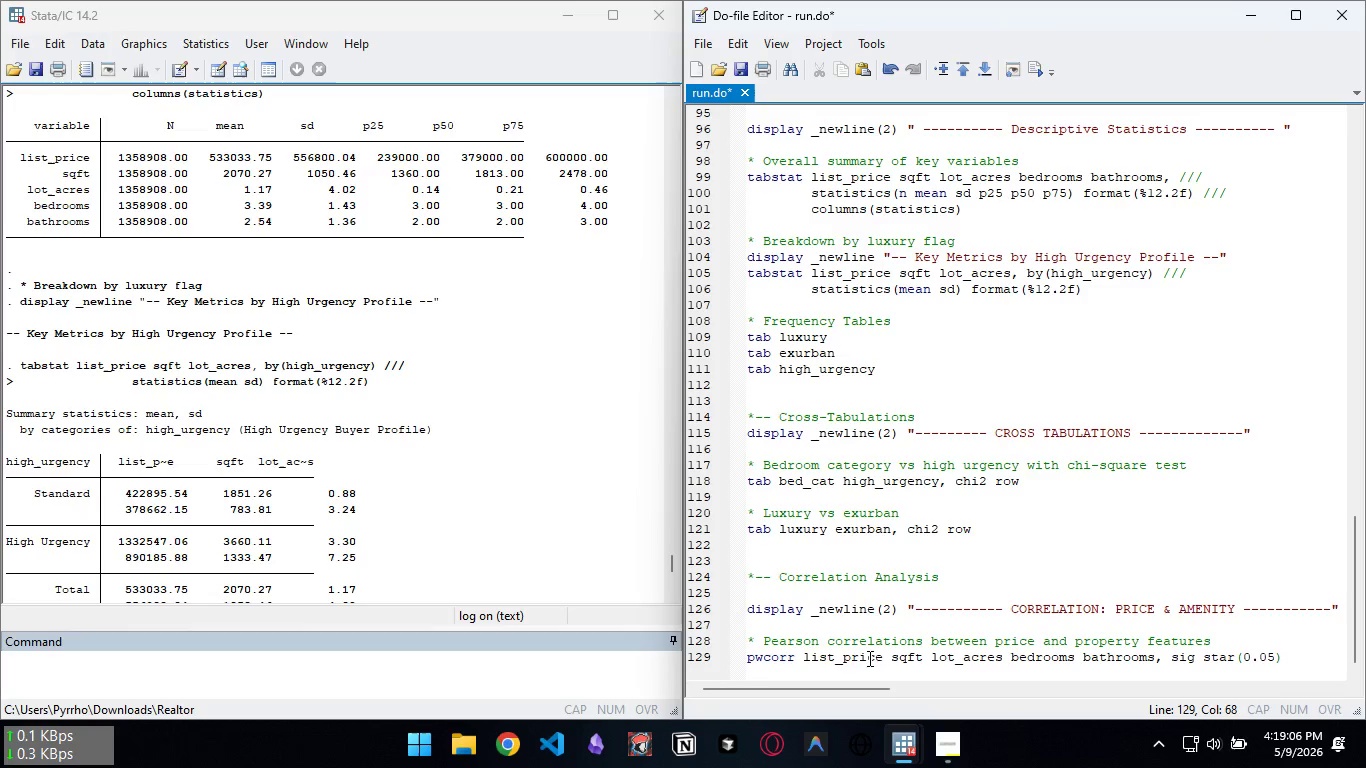 
key(Control+S)
 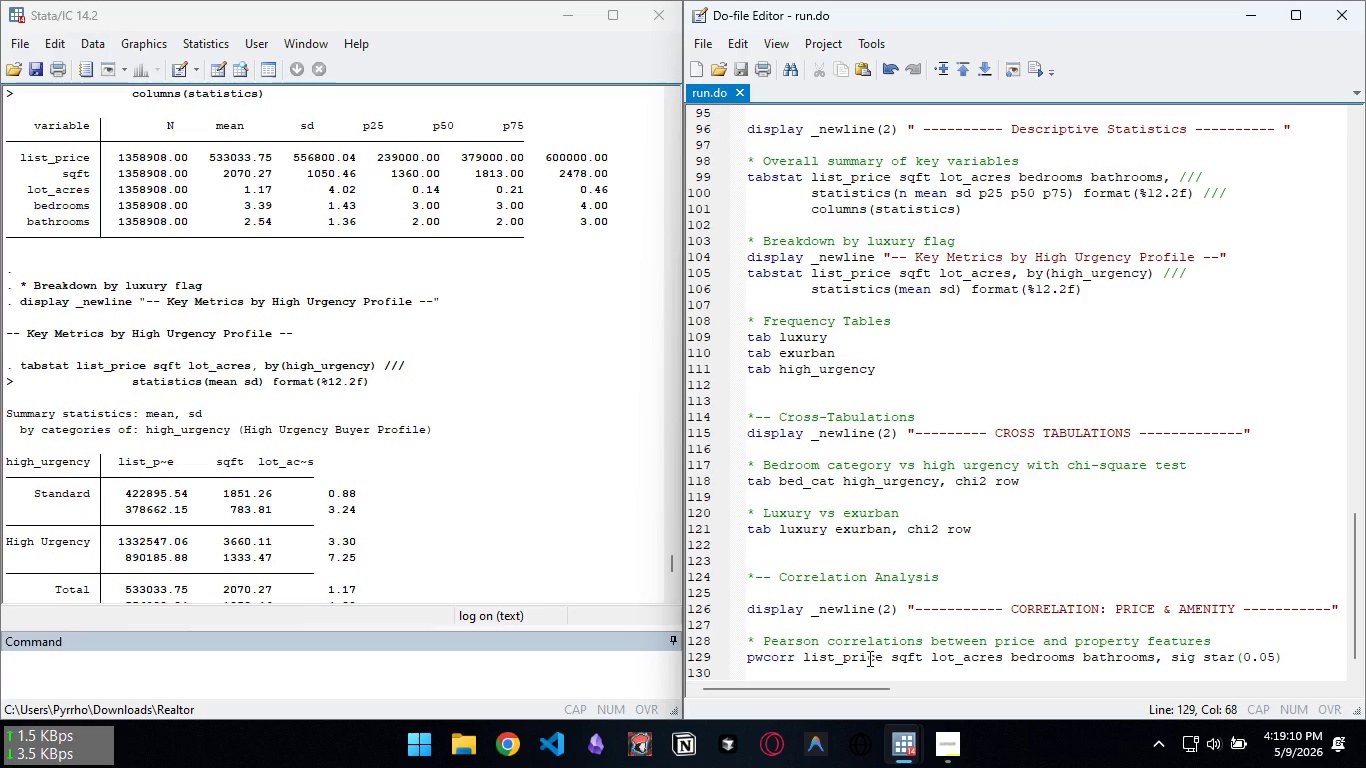 
wait(5.06)
 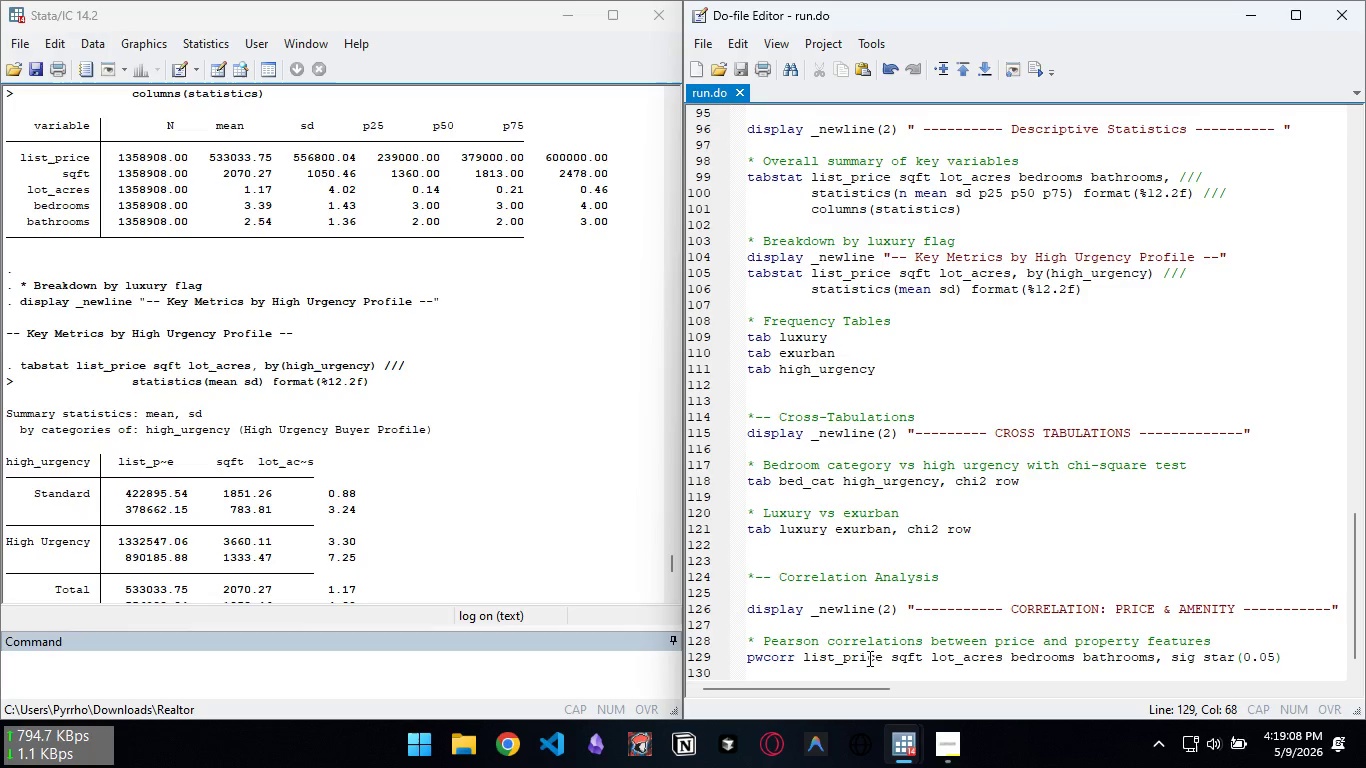 
key(Enter)
 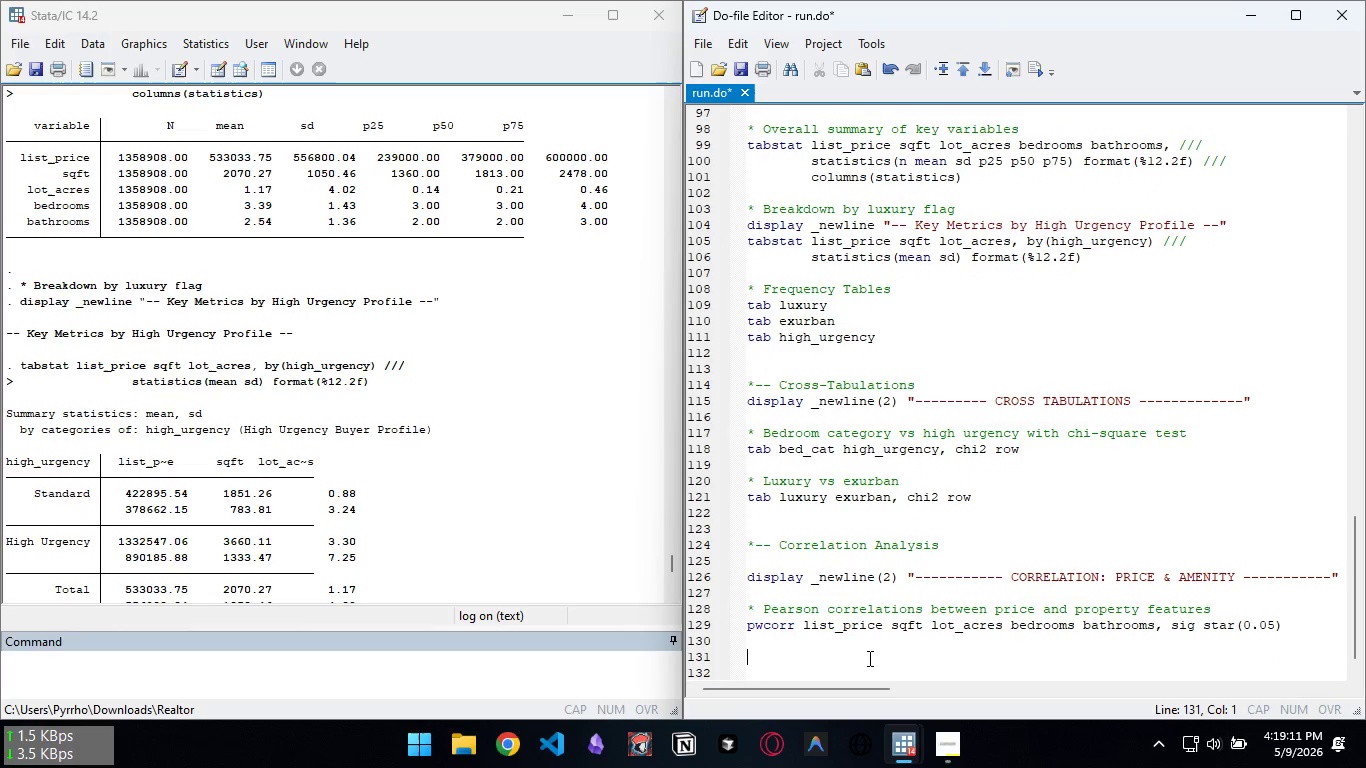 
key(Enter)
 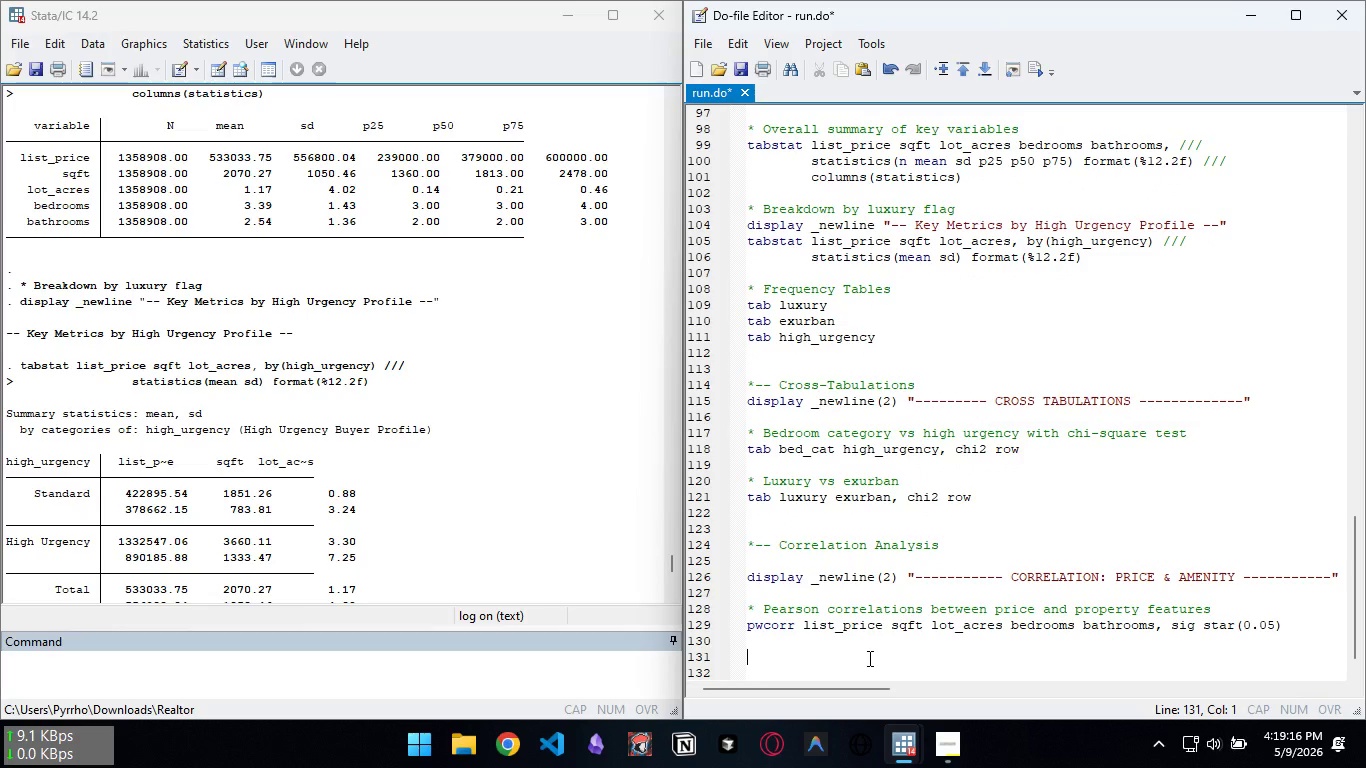 
wait(5.3)
 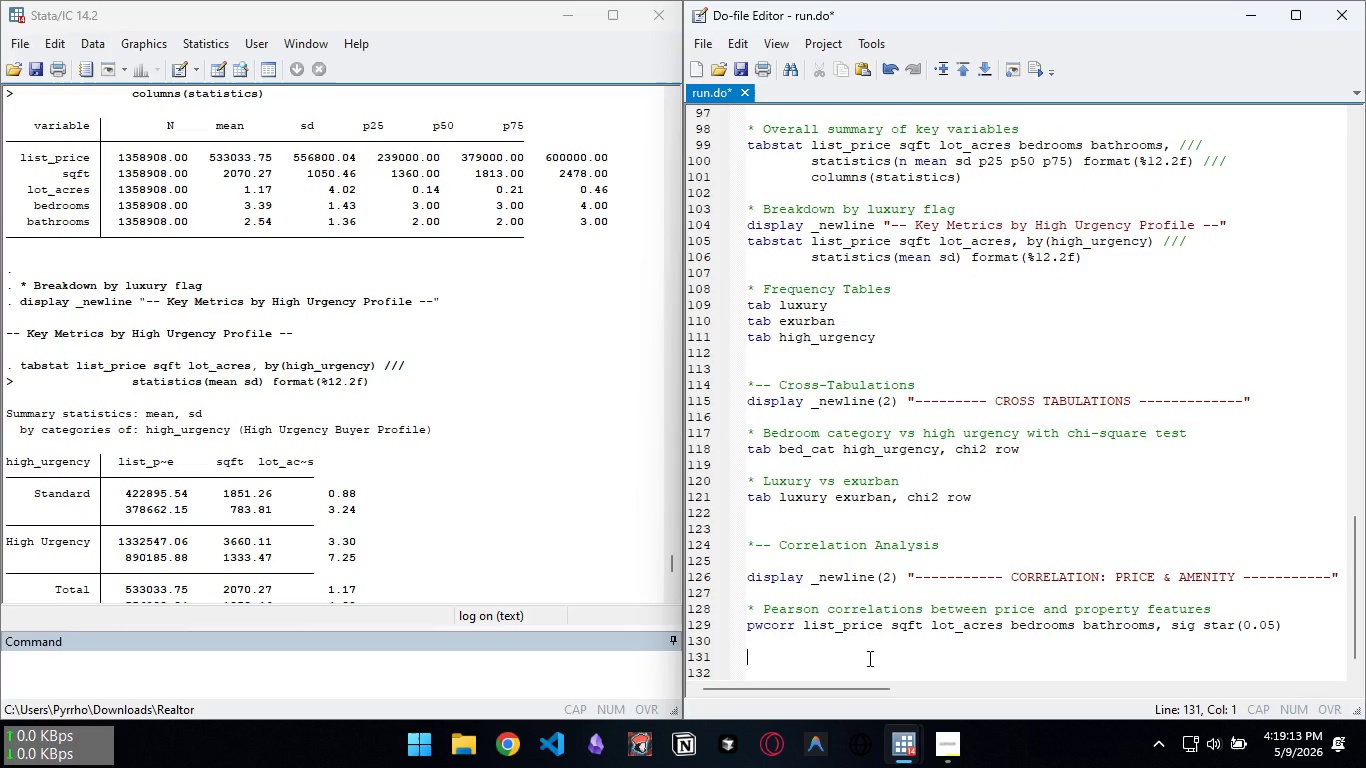 
type(*-- S)
key(Backspace)
type(Logo)
key(Backspace)
type(istic Regression)
 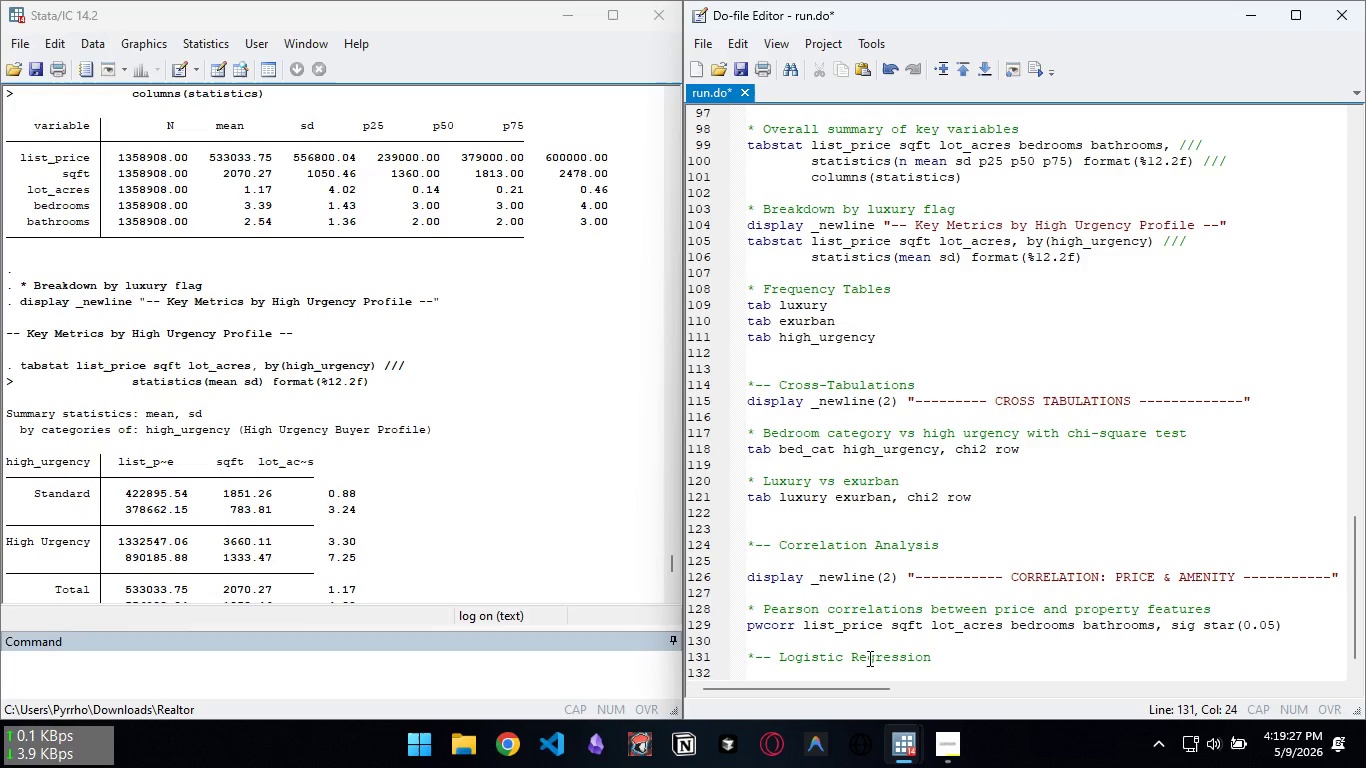 
key(Enter)
 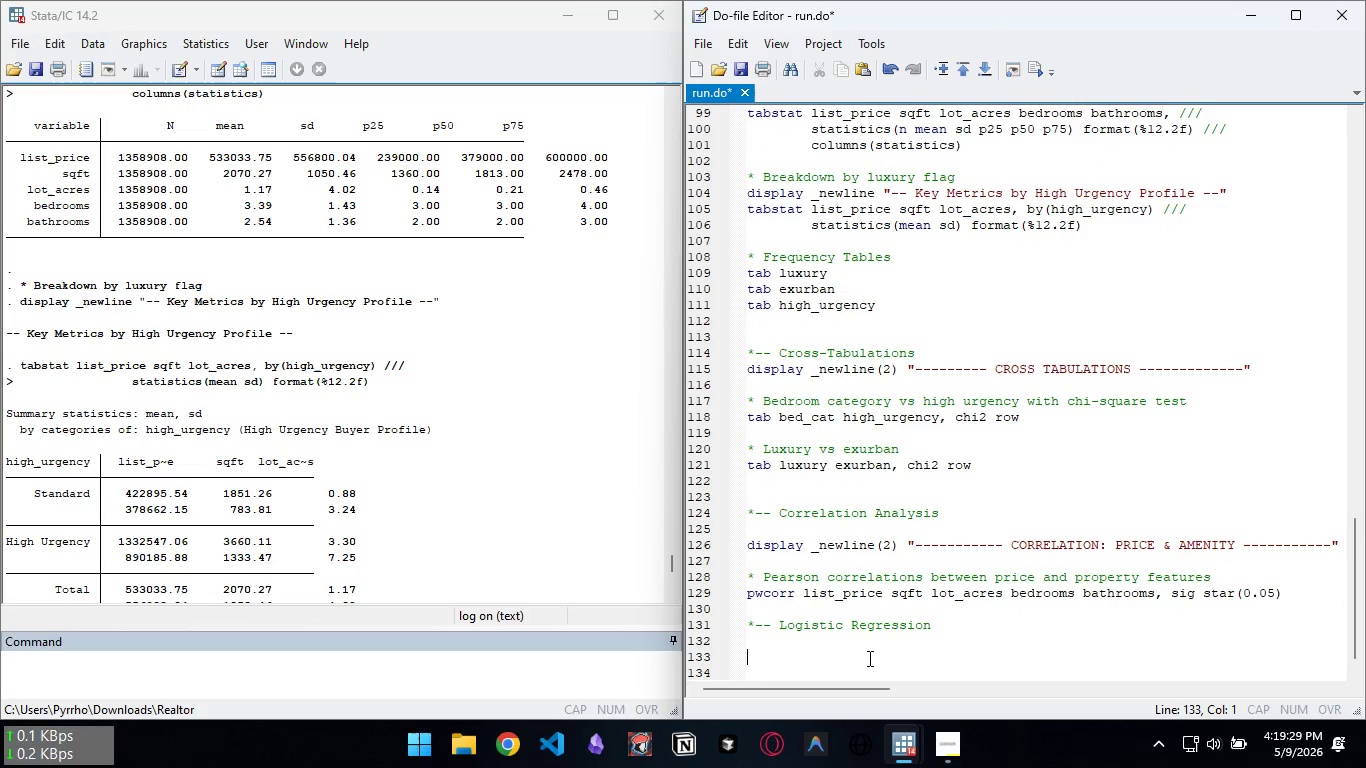 
key(Enter)
 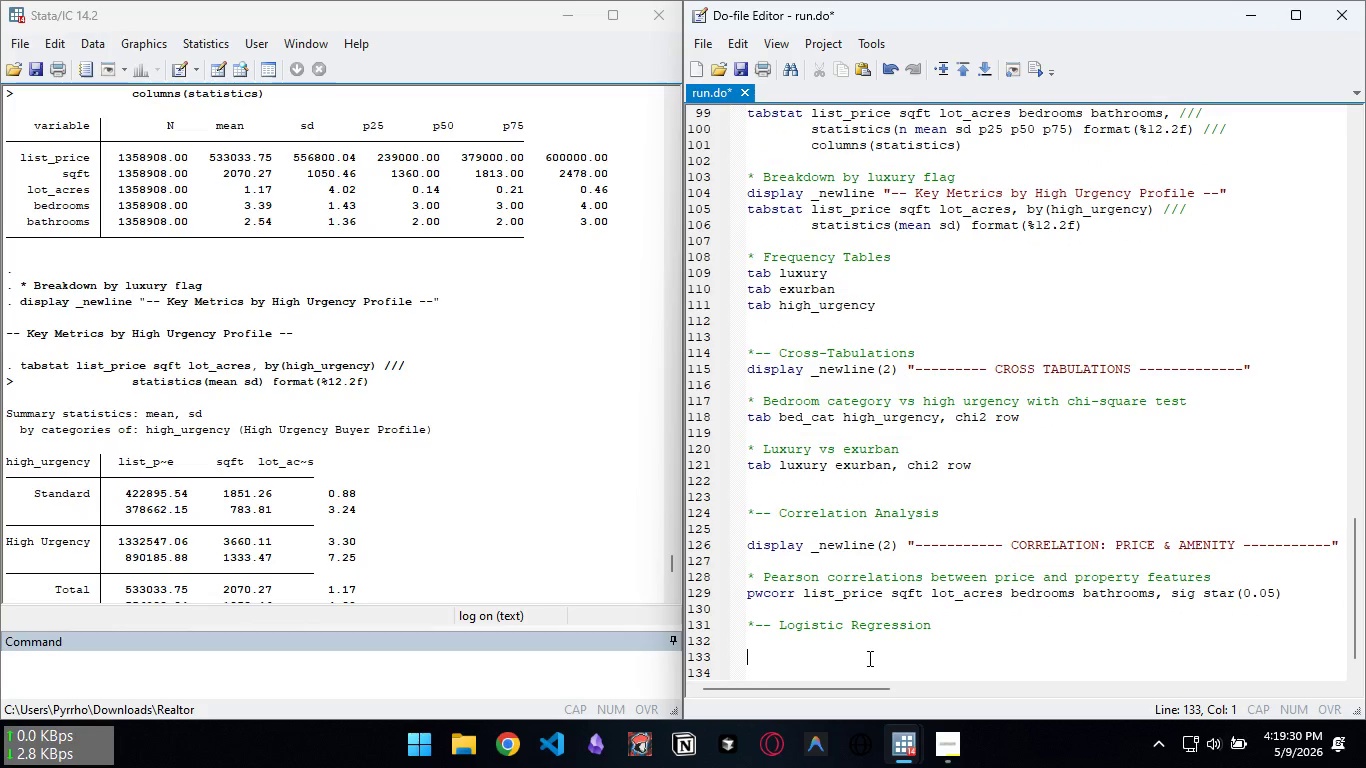 
type(* Model 1: Base model -- price and size only)
 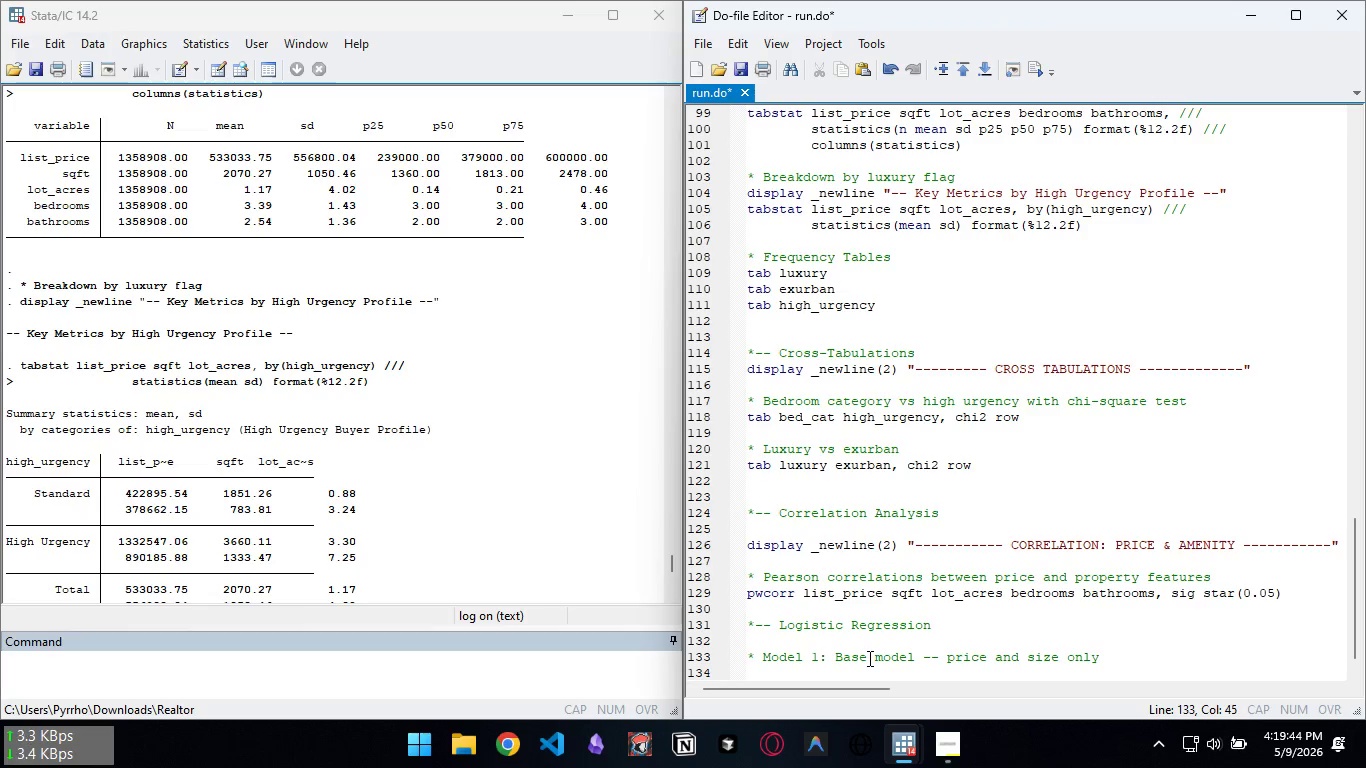 
key(Enter)
 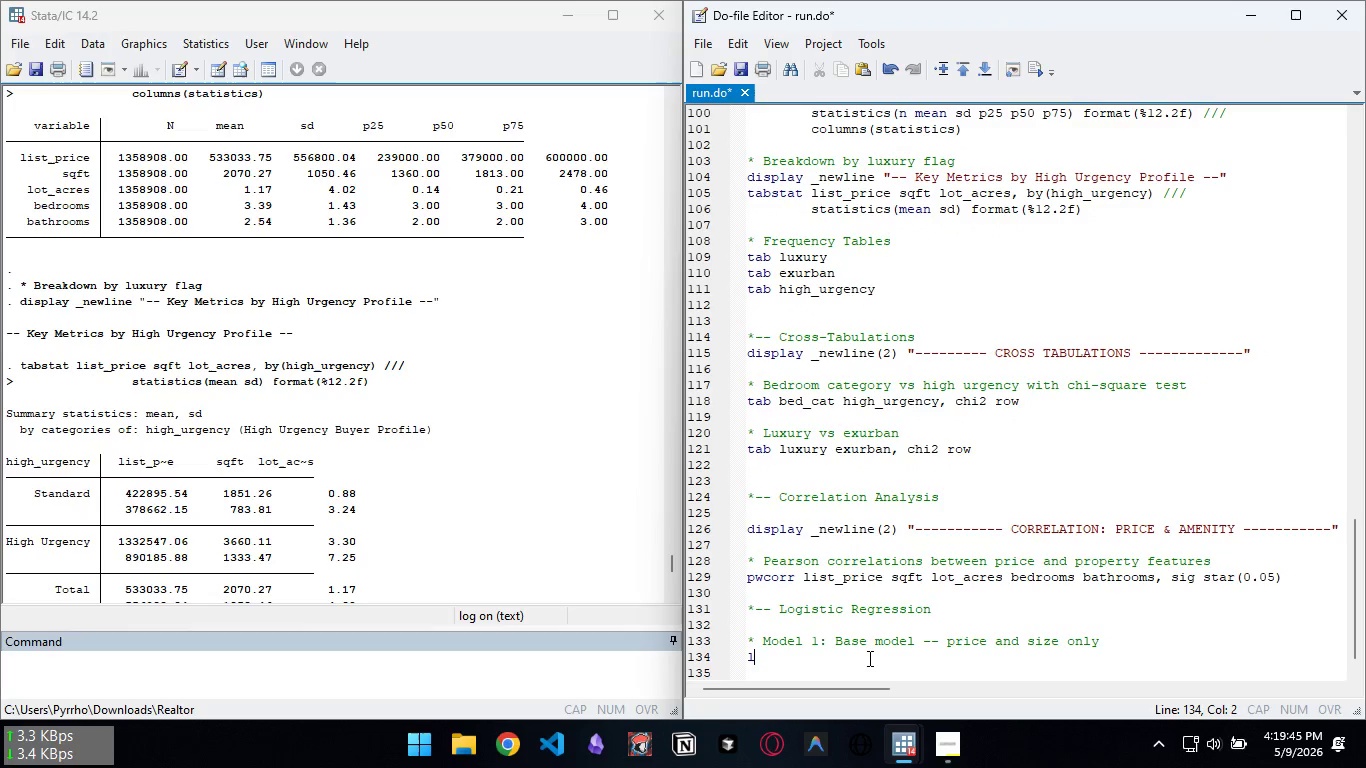 
type(logithigh_urgency price_k sqft, vce(robust))
 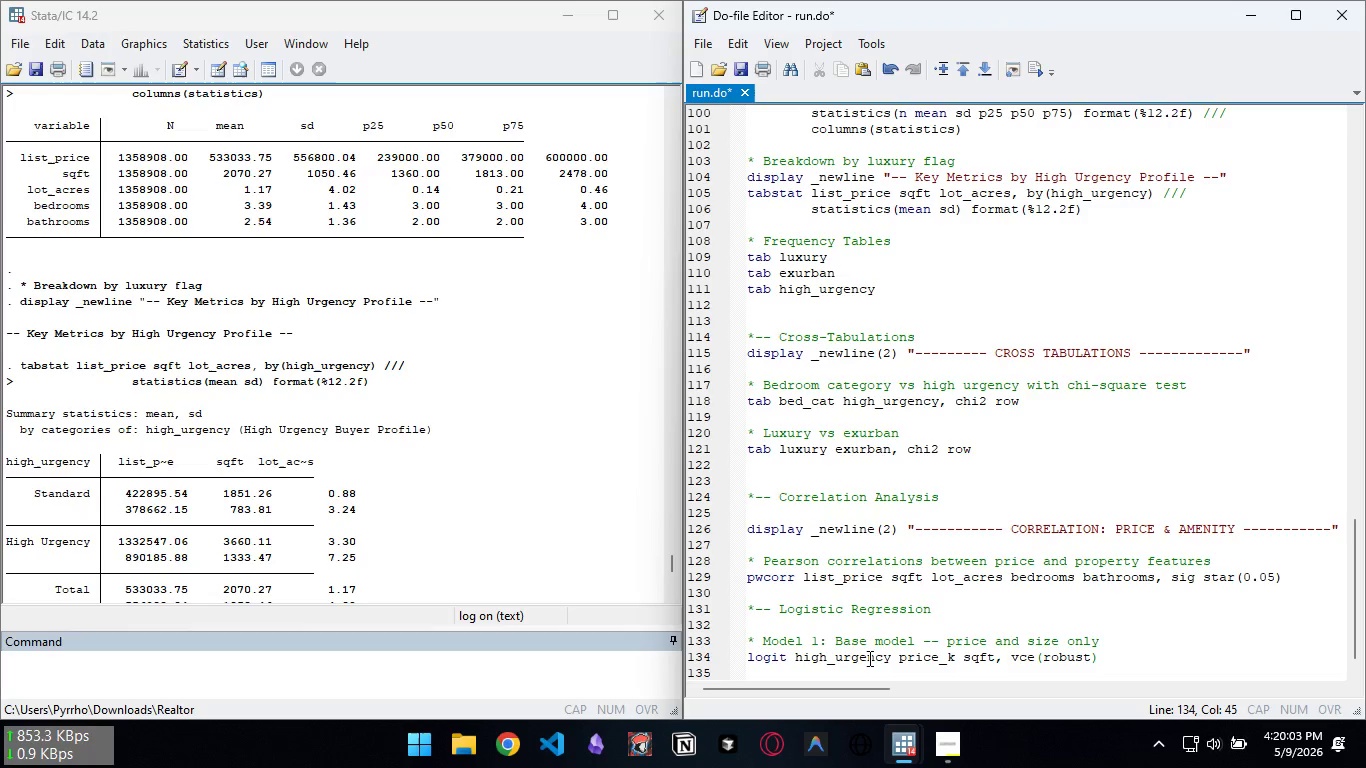 
key(Enter)
 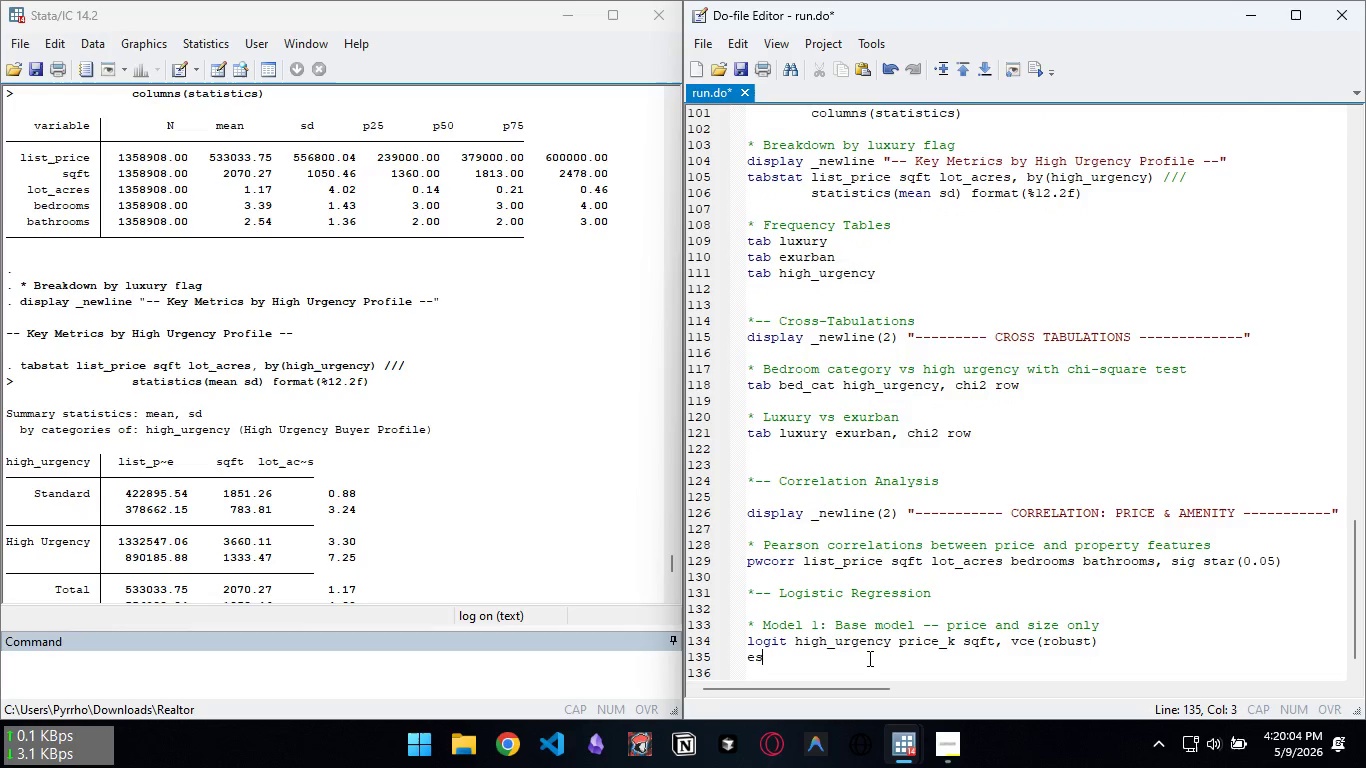 
type(estimates store model_base)
 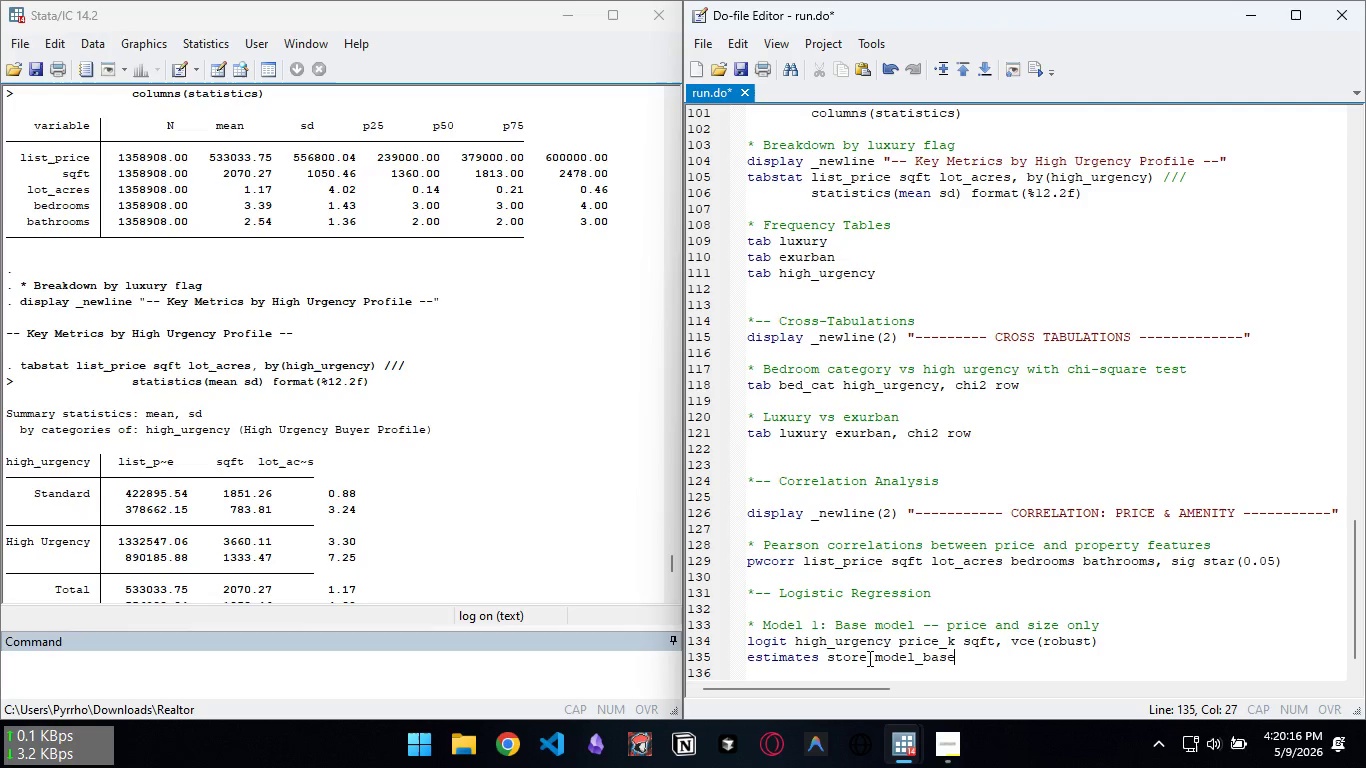 
key(Enter)
 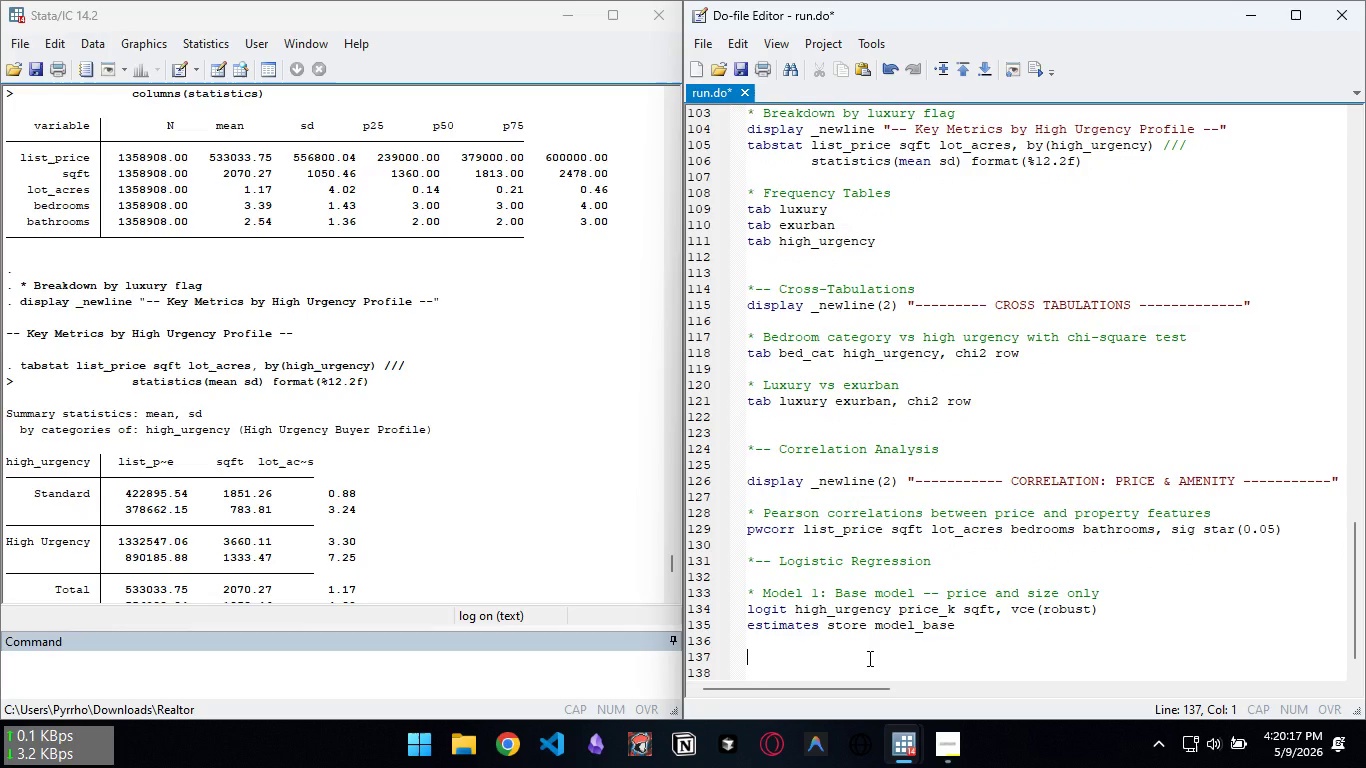 
key(Enter)
 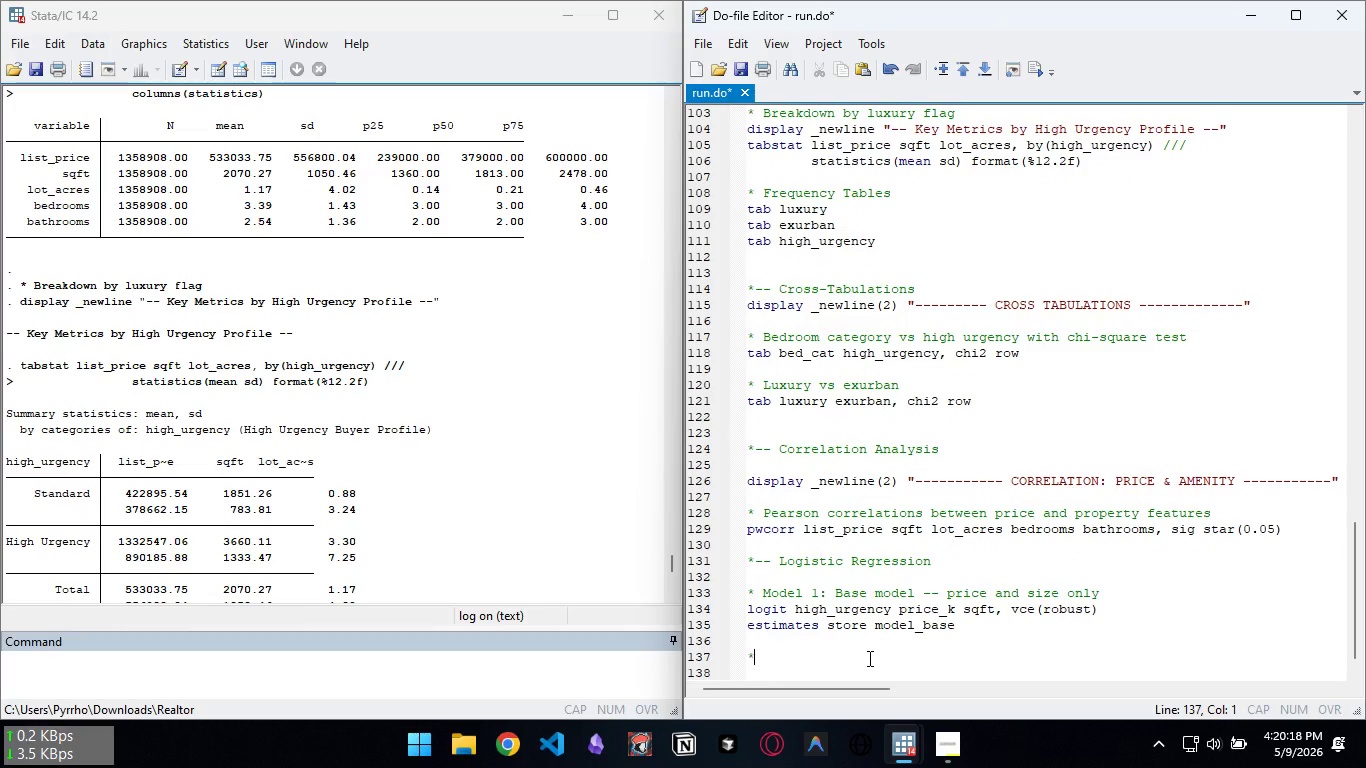 
type(* Mdel 2:)
 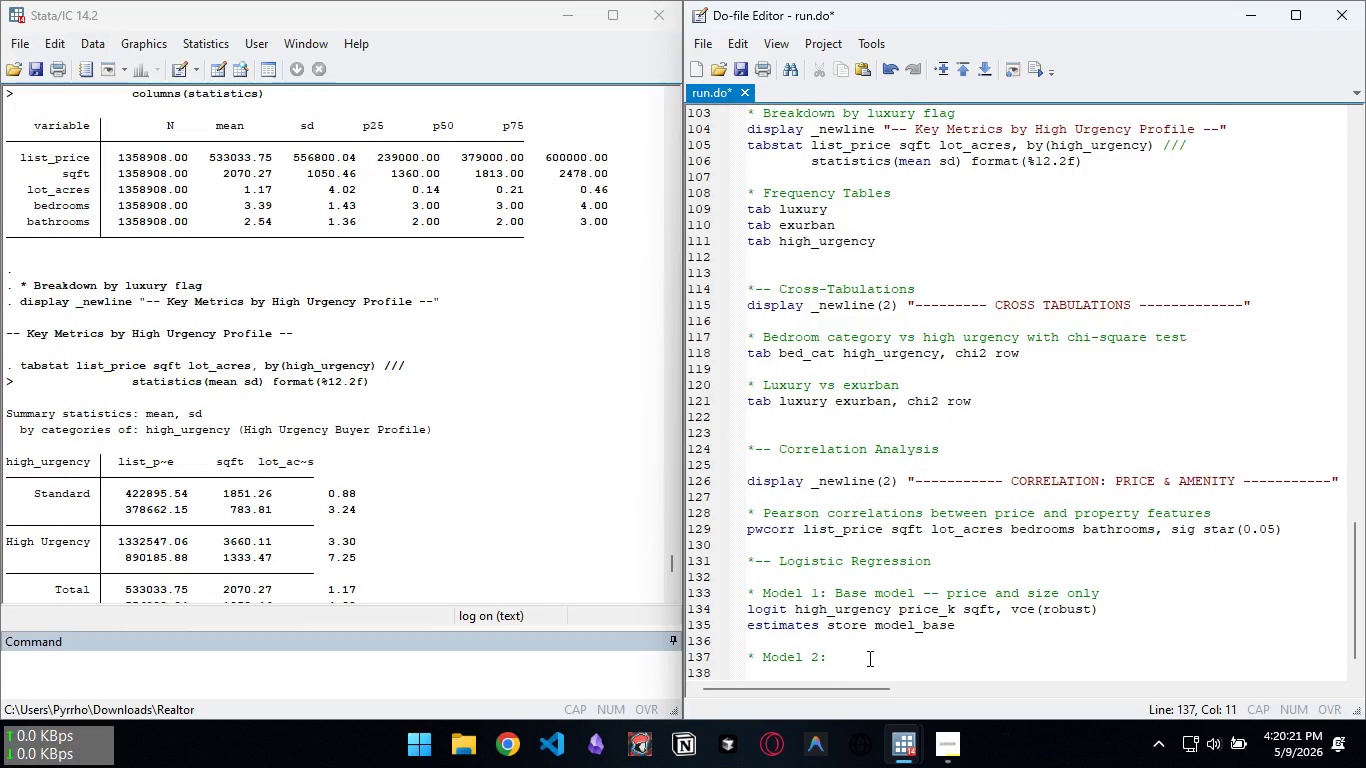 
type( Full M)
key(Backspace)
type(model -- add lot size and room counts)
 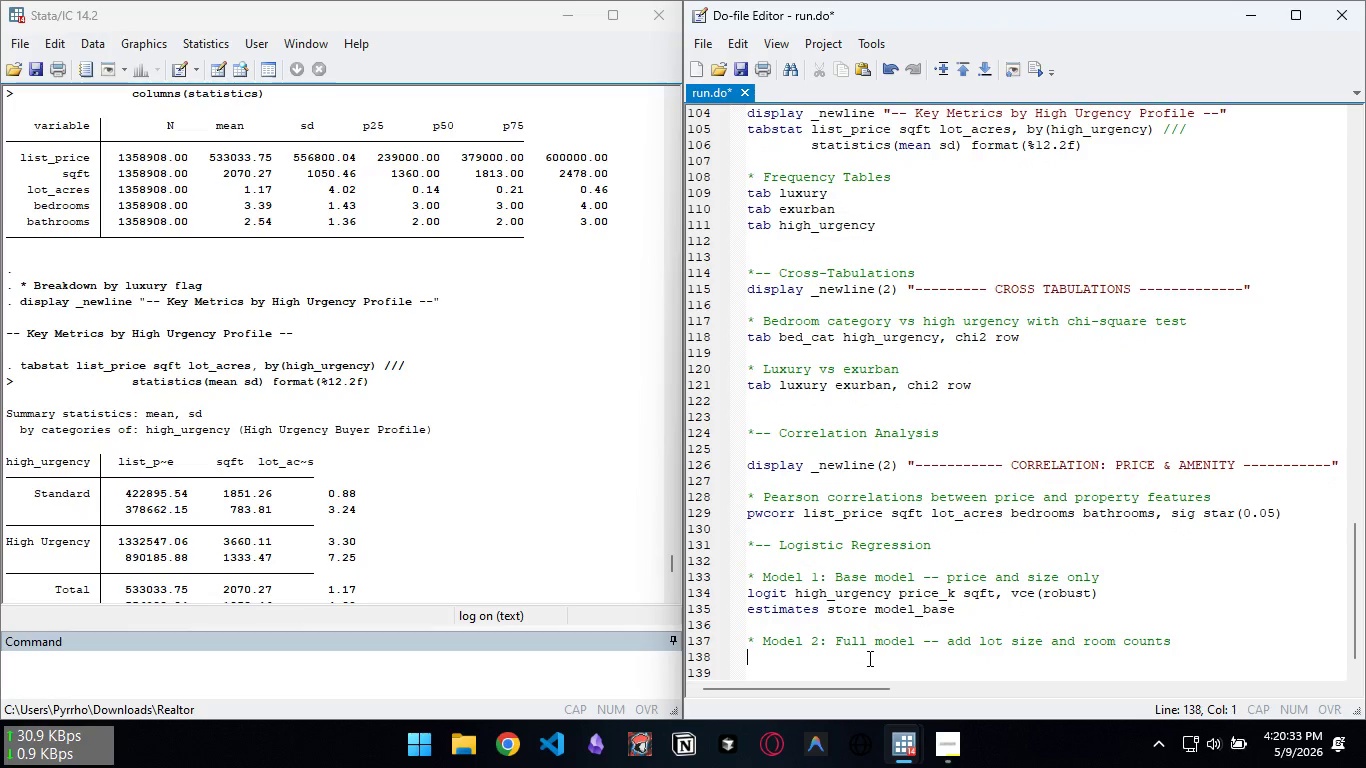 
key(Enter)
 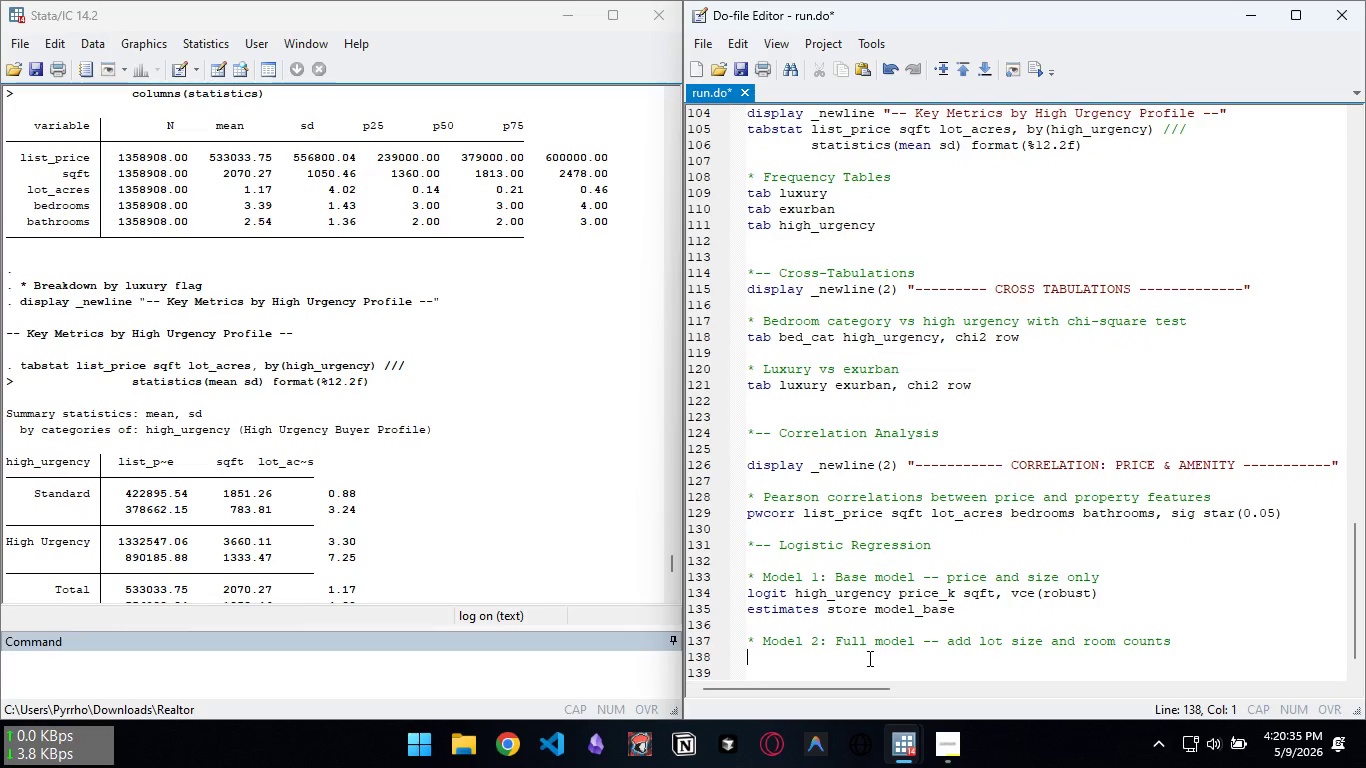 
type(loo)
key(Backspace)
type(g )
key(Backspace)
type(it high_urgency price_k sqft lot_acres bedrooms bathrooms, vce(robust))
 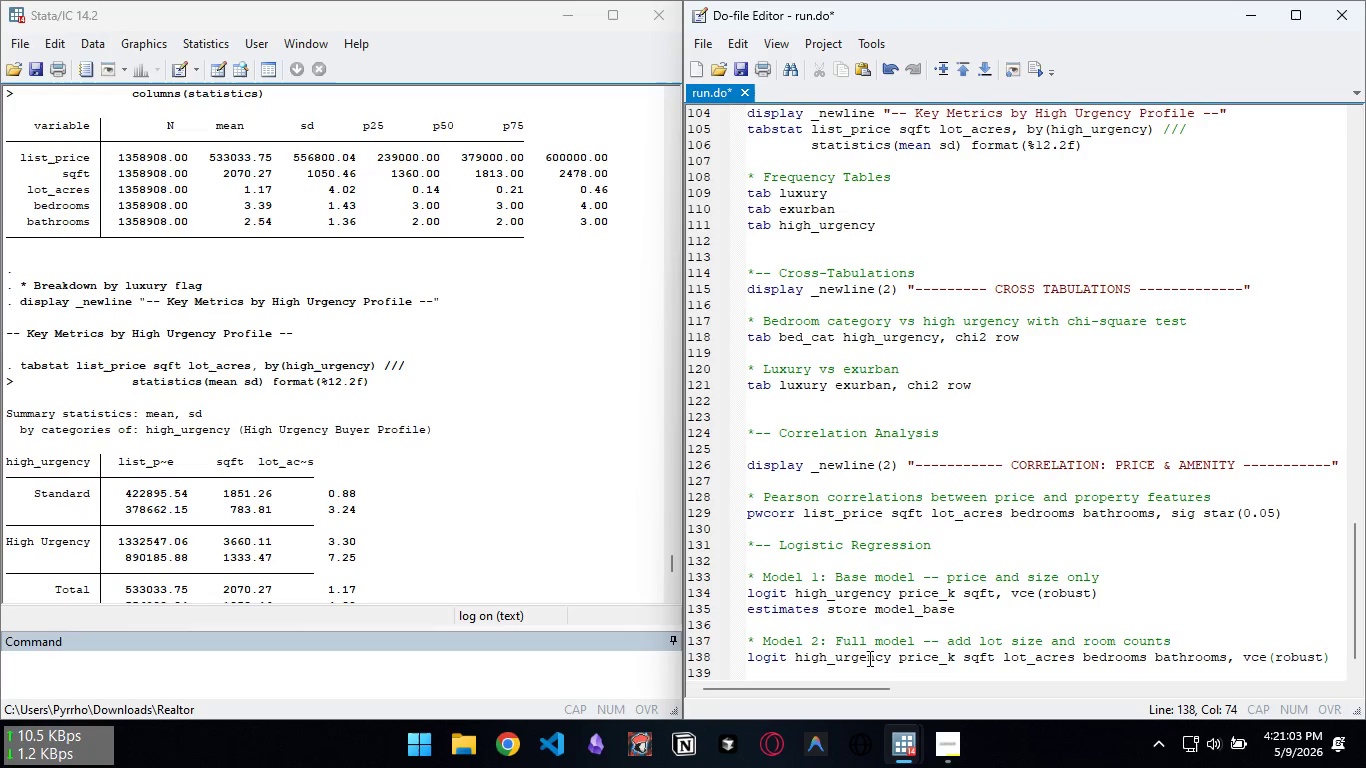 
key(Enter)
 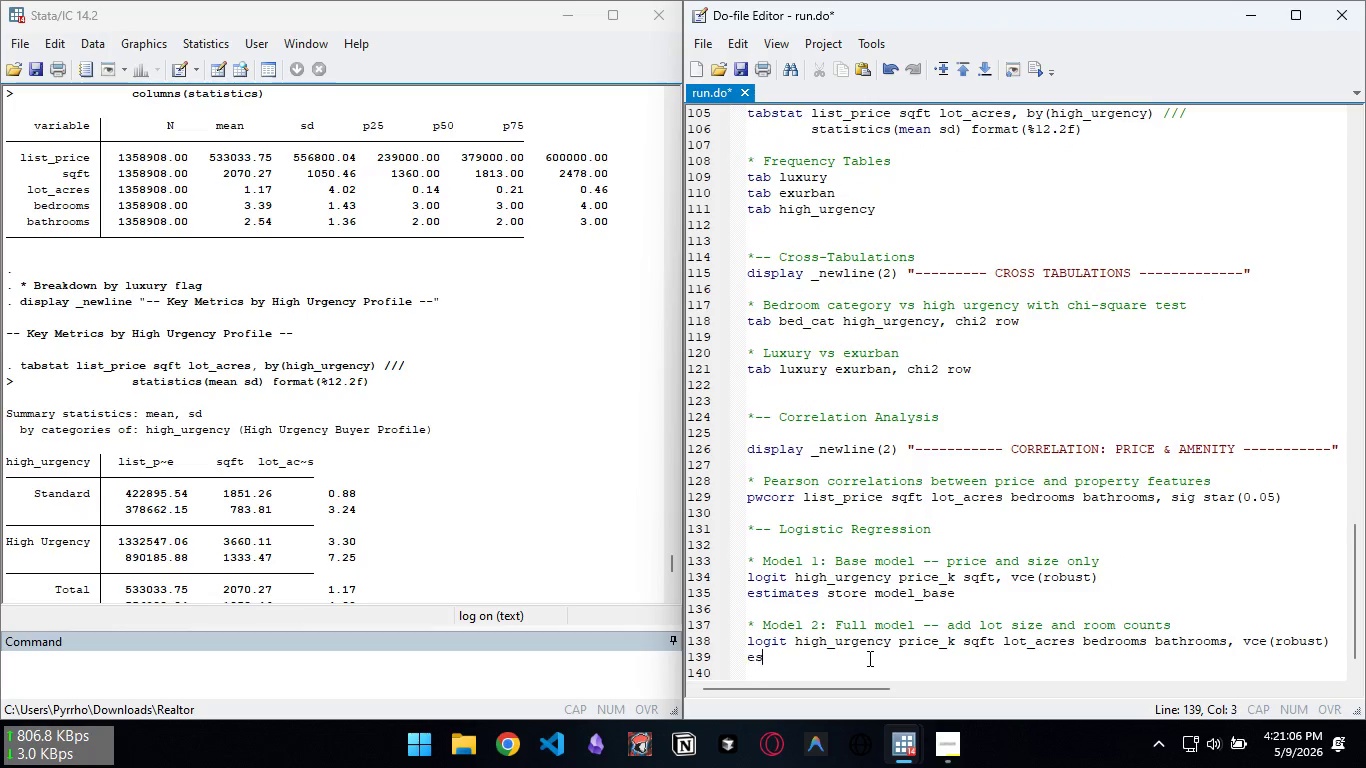 
type(estimates store model_full)
 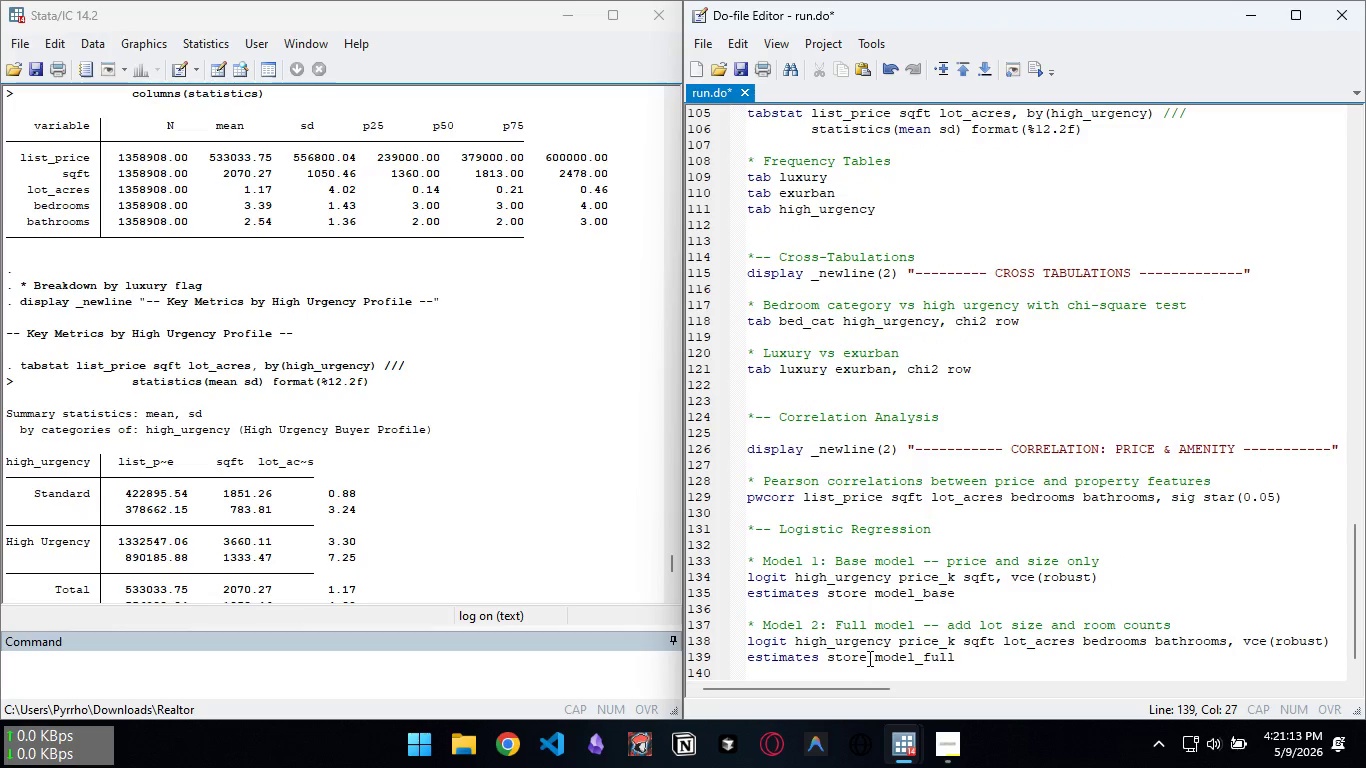 
key(Enter)
 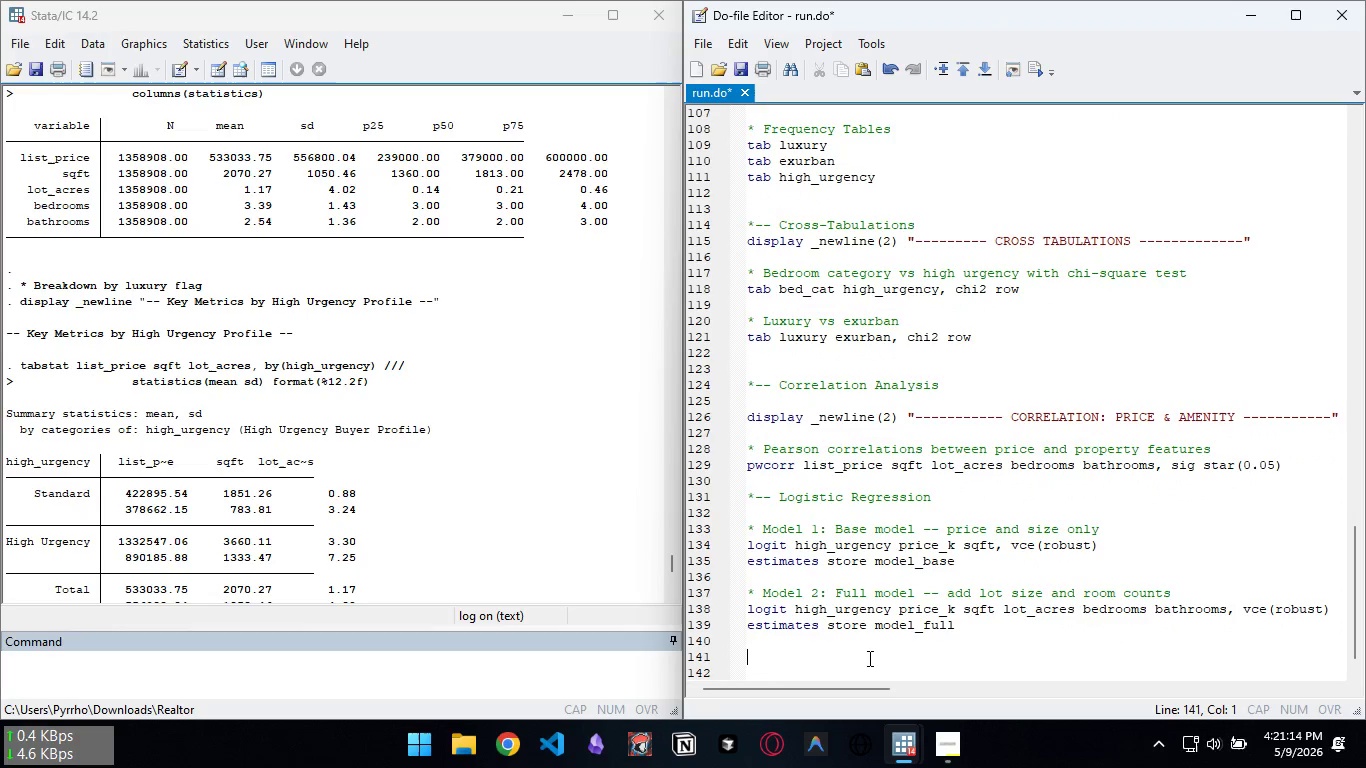 
key(Enter)
 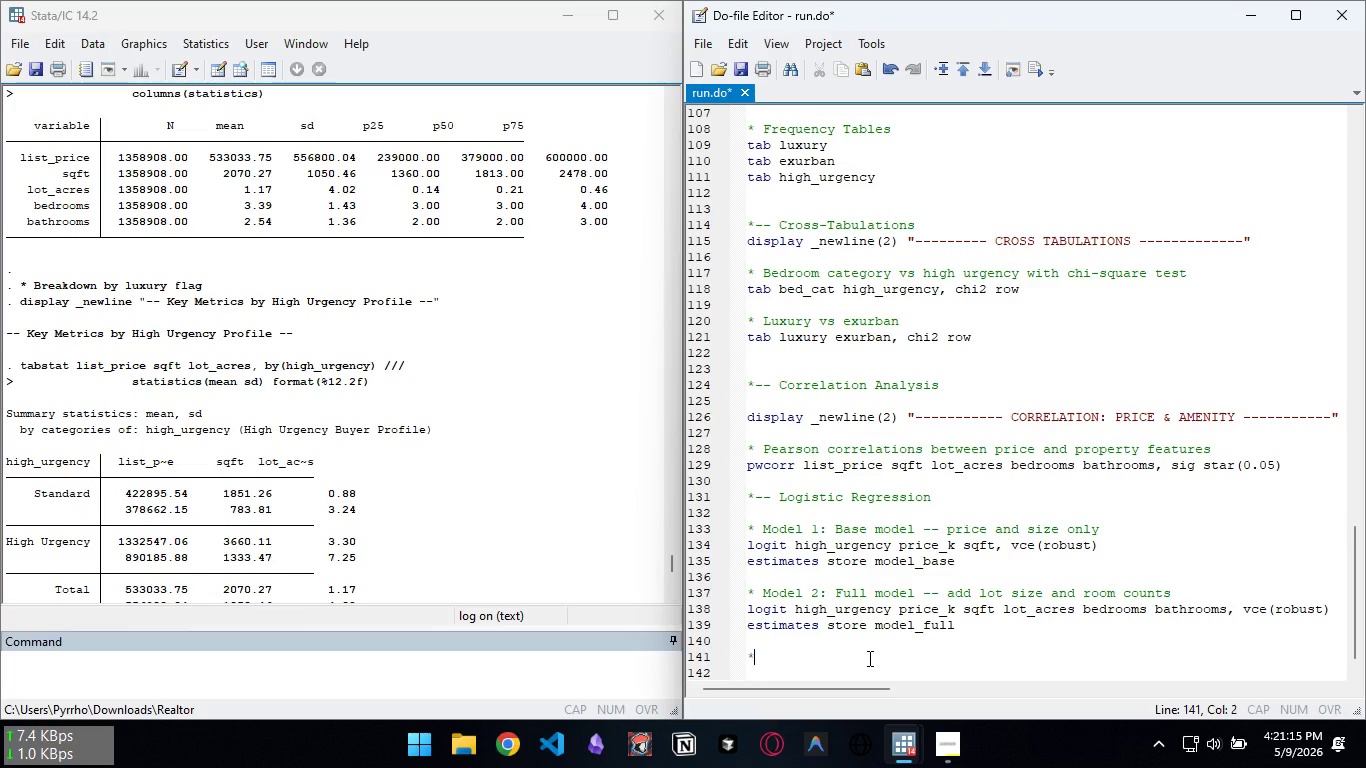 
type(* Goodness of i)
key(Backspace)
type(fit)
 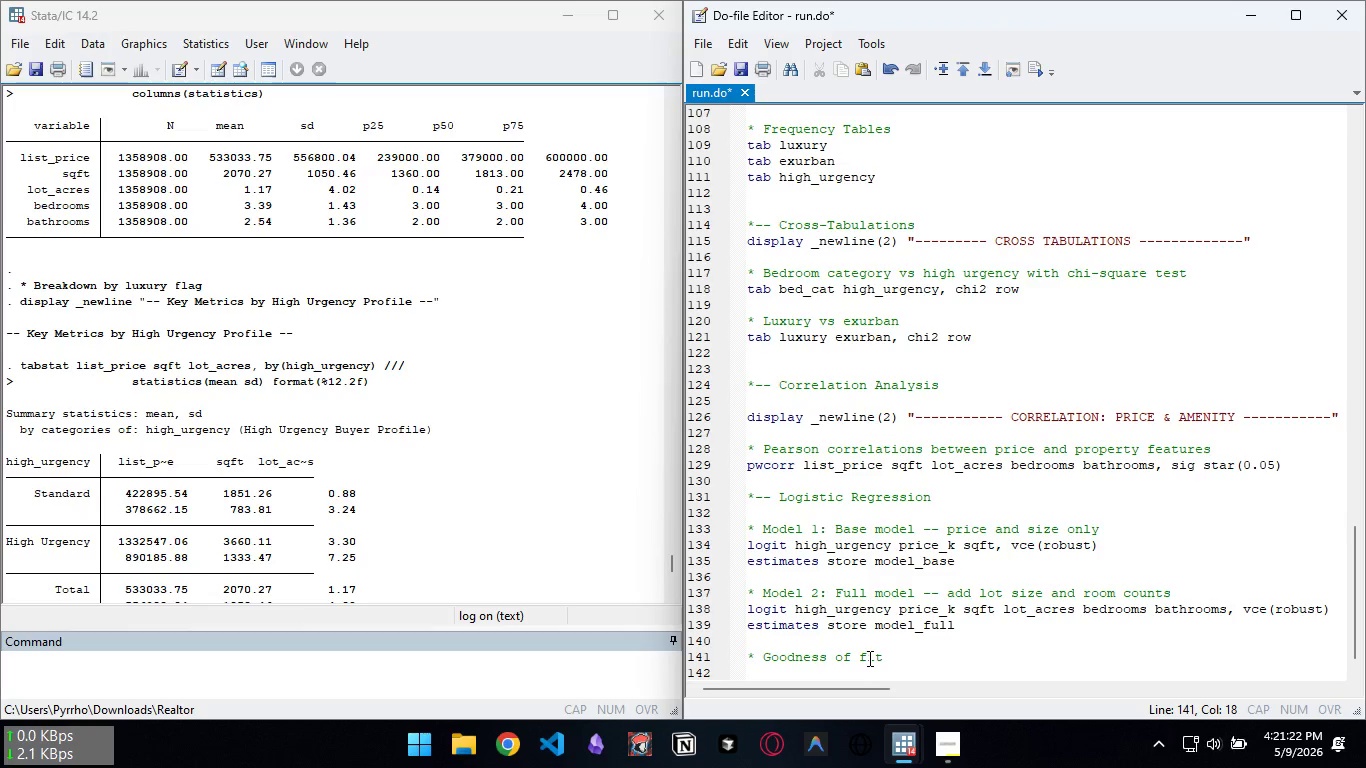 
key(Enter)
 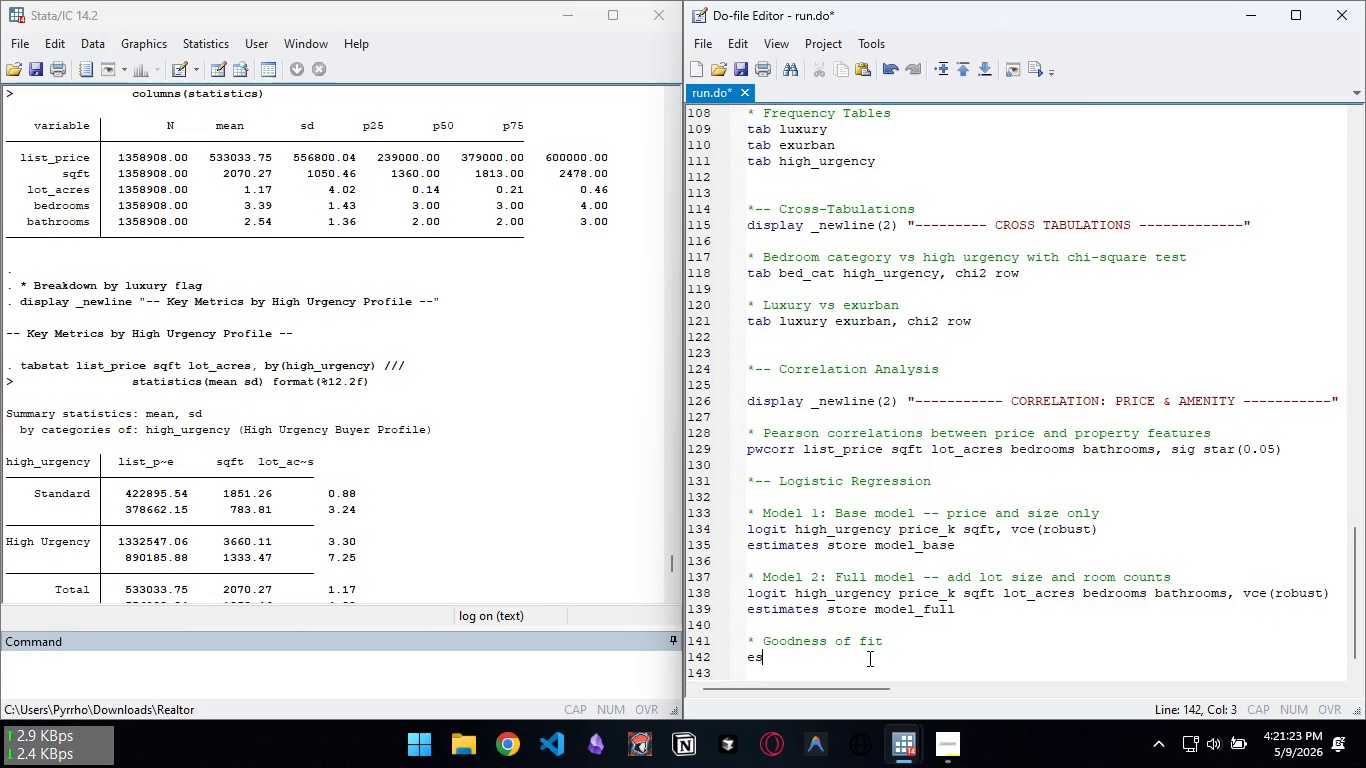 
type(estat gof, group(10) table)
 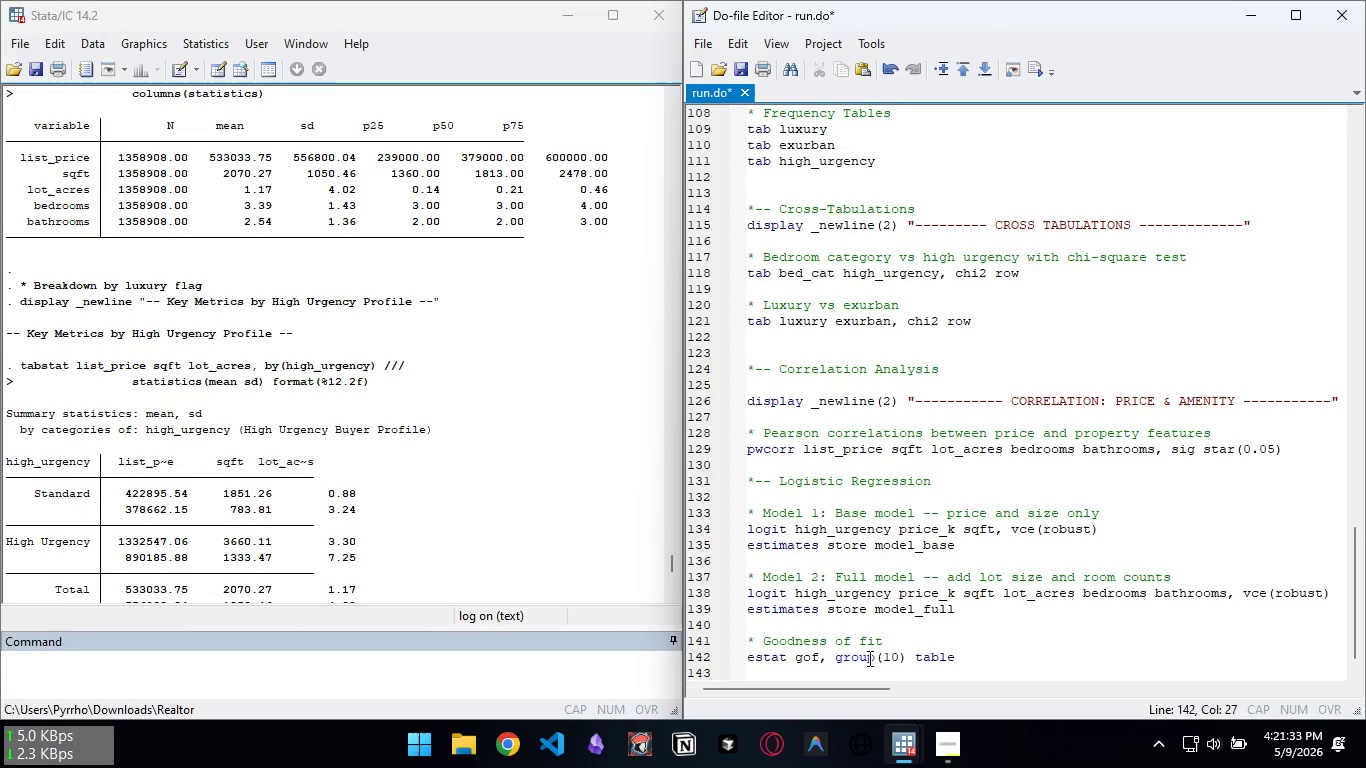 
 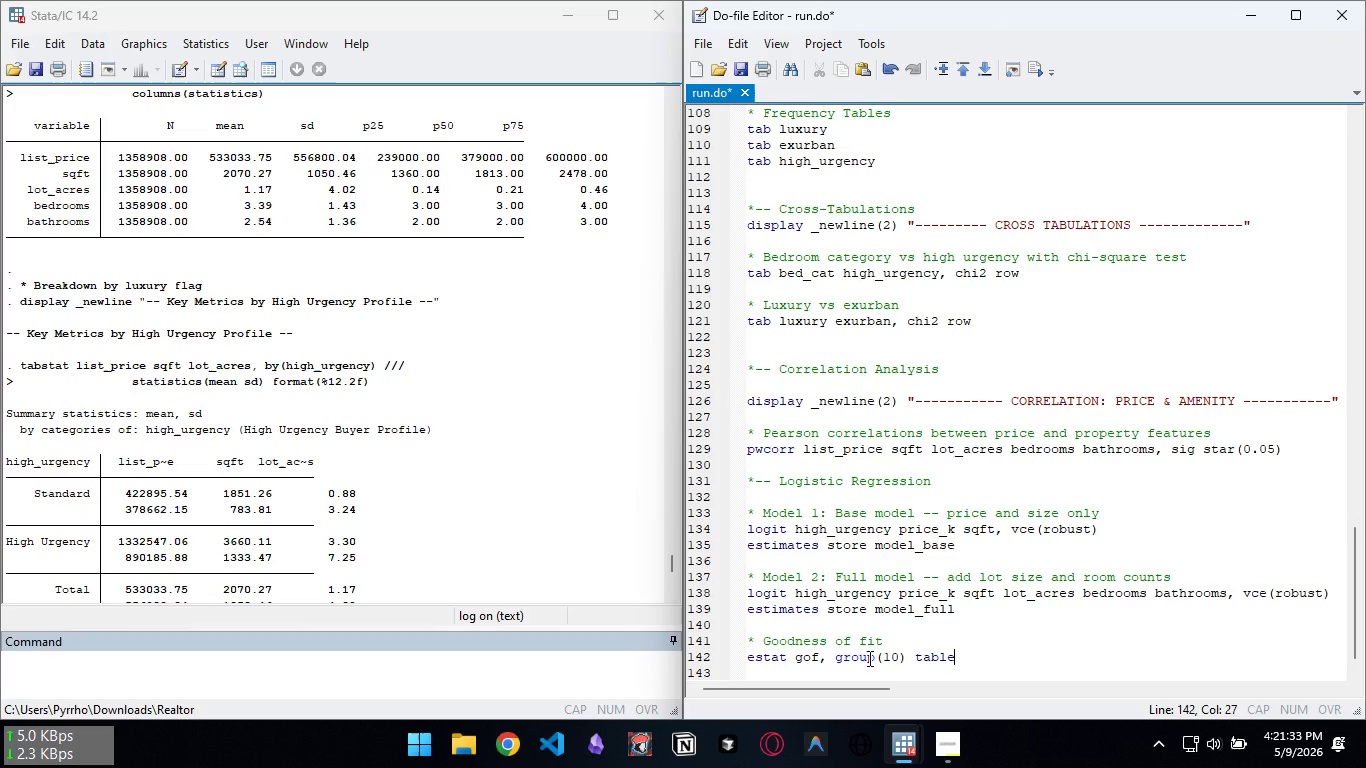 
hold_key(key=ControlLeft, duration=0.73)
 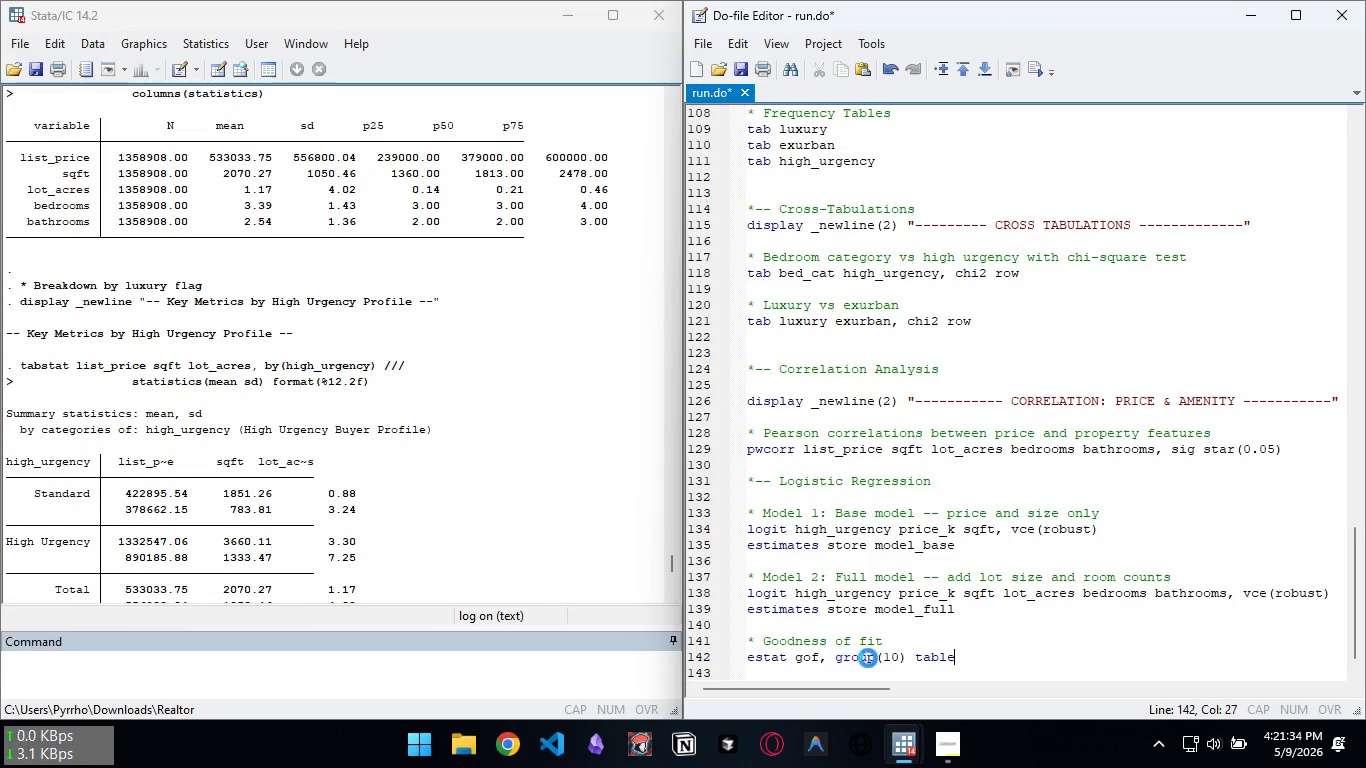 
key(Control+S)
 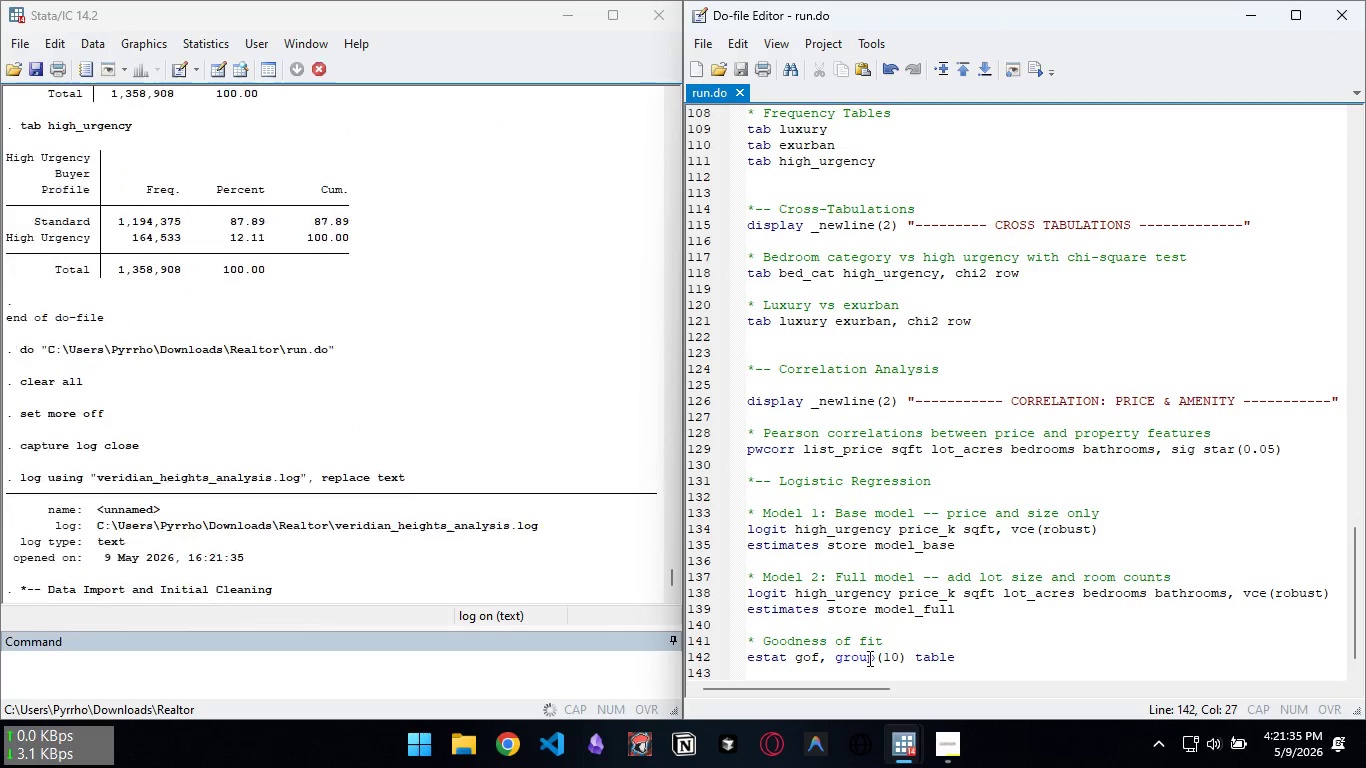 
key(Control+D)
 